 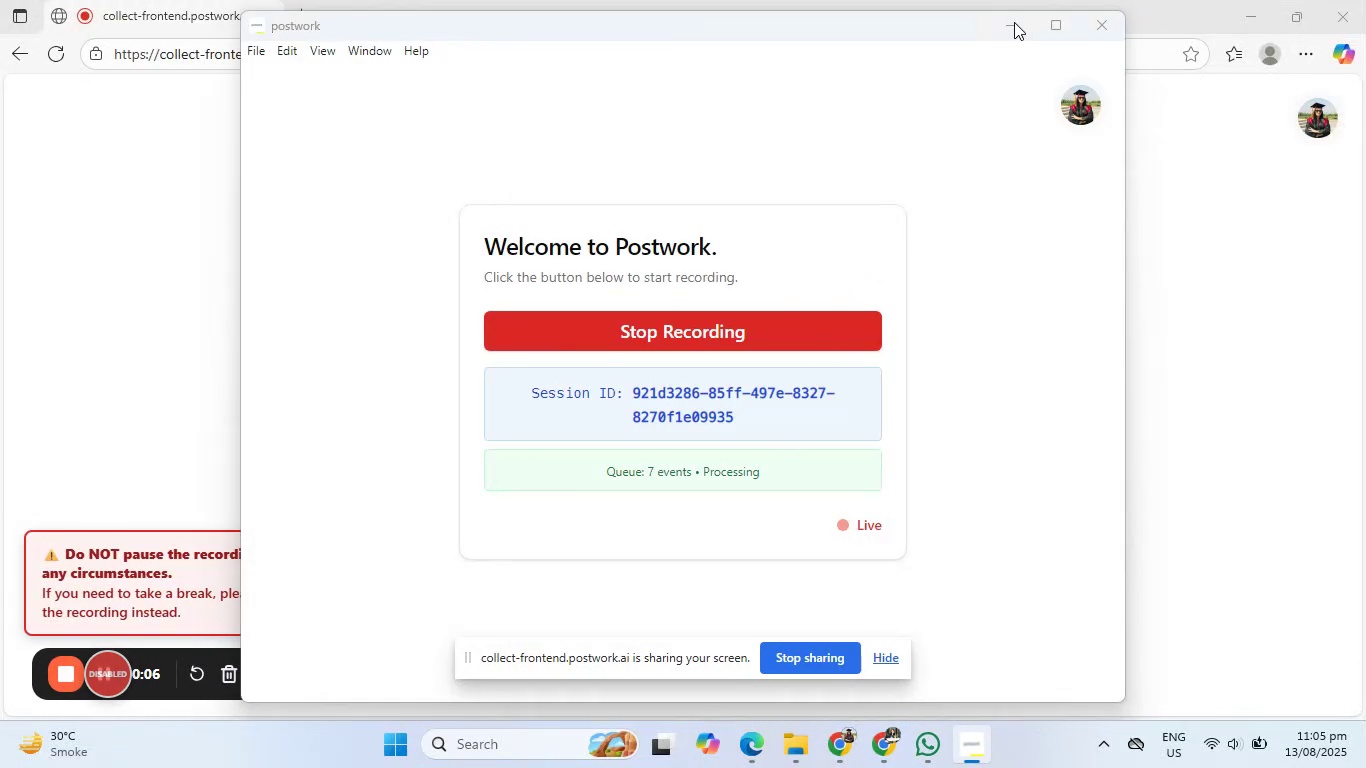 
left_click([885, 657])
 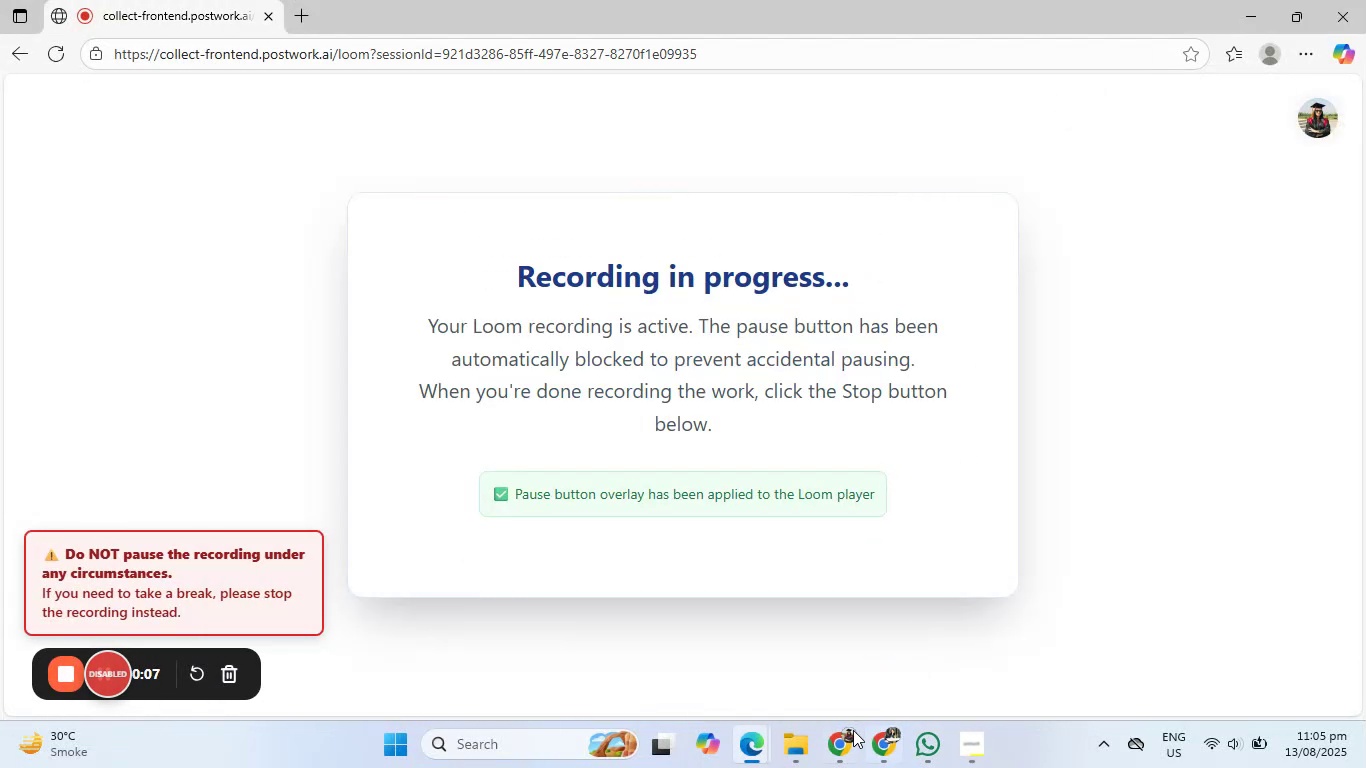 
left_click([848, 748])
 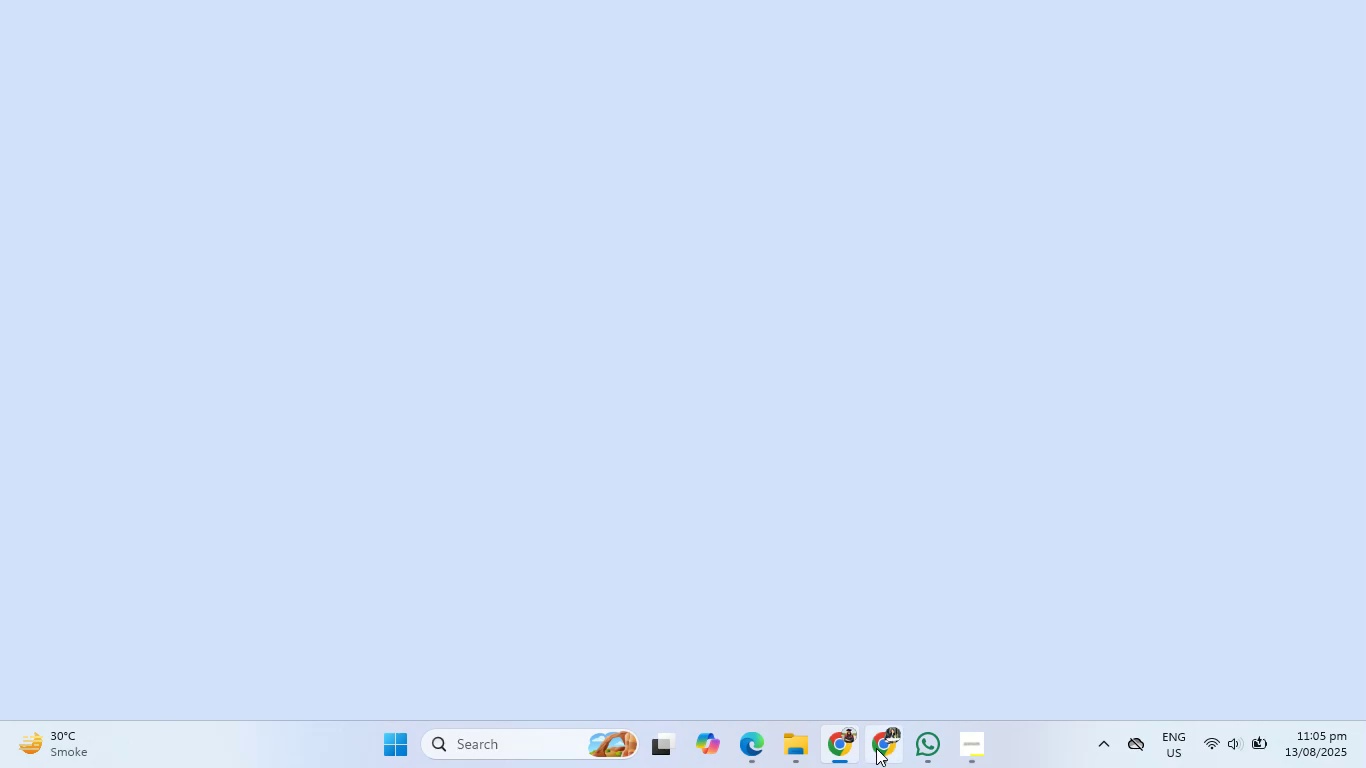 
left_click([885, 747])
 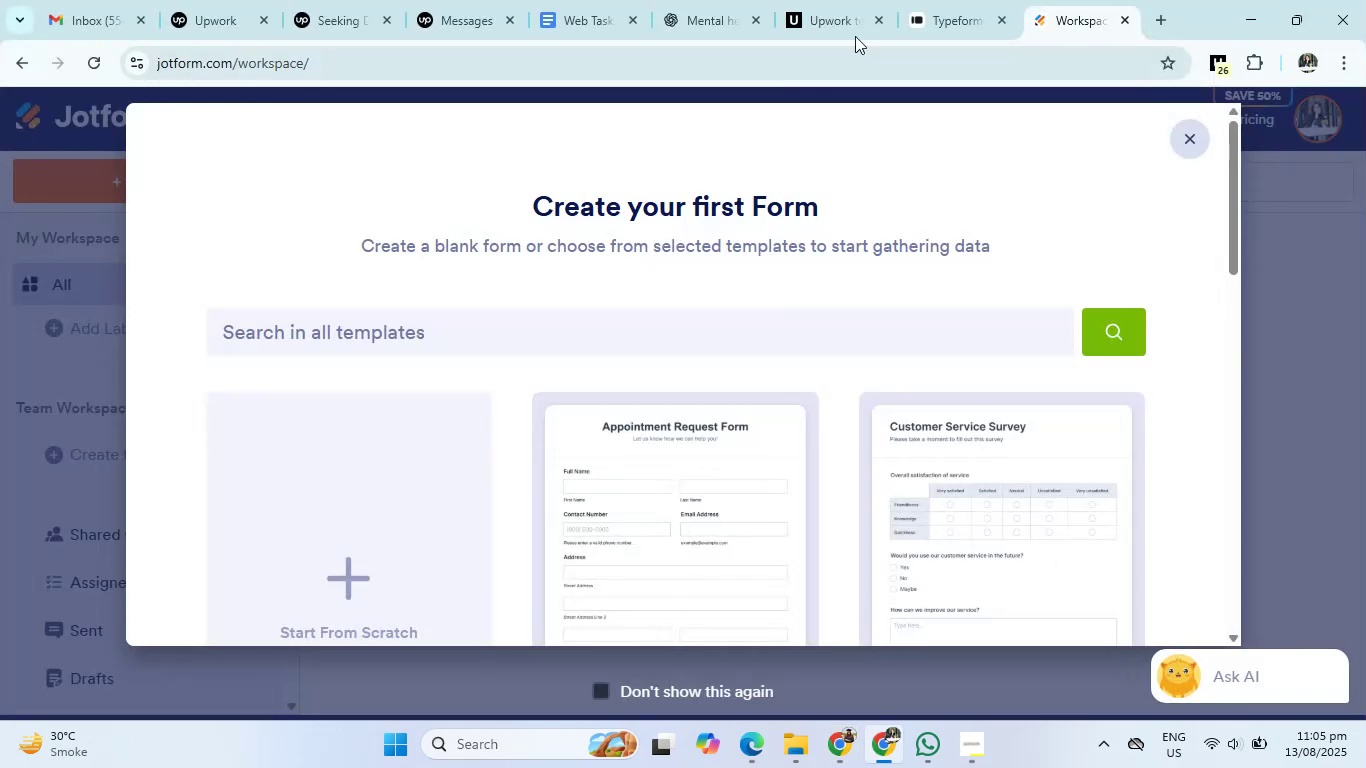 
left_click([687, 0])
 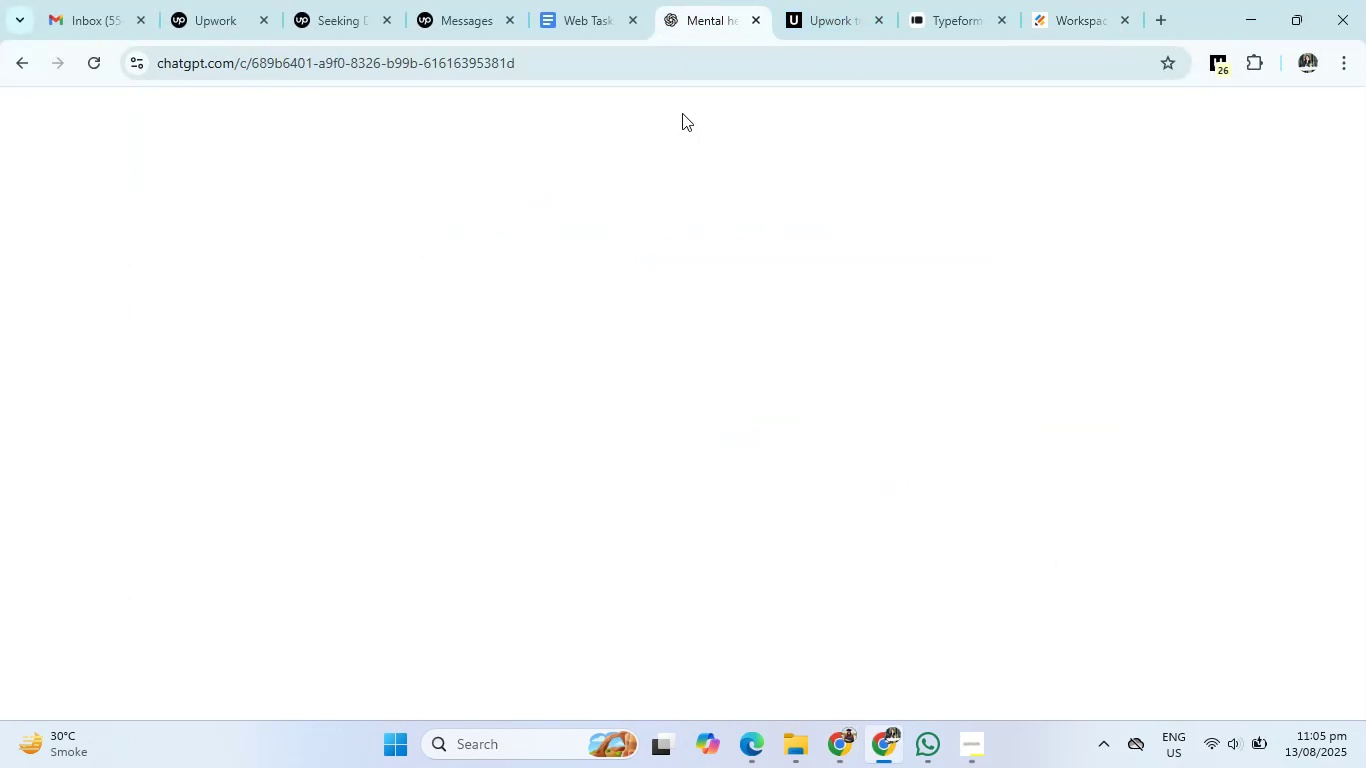 
mouse_move([646, 475])
 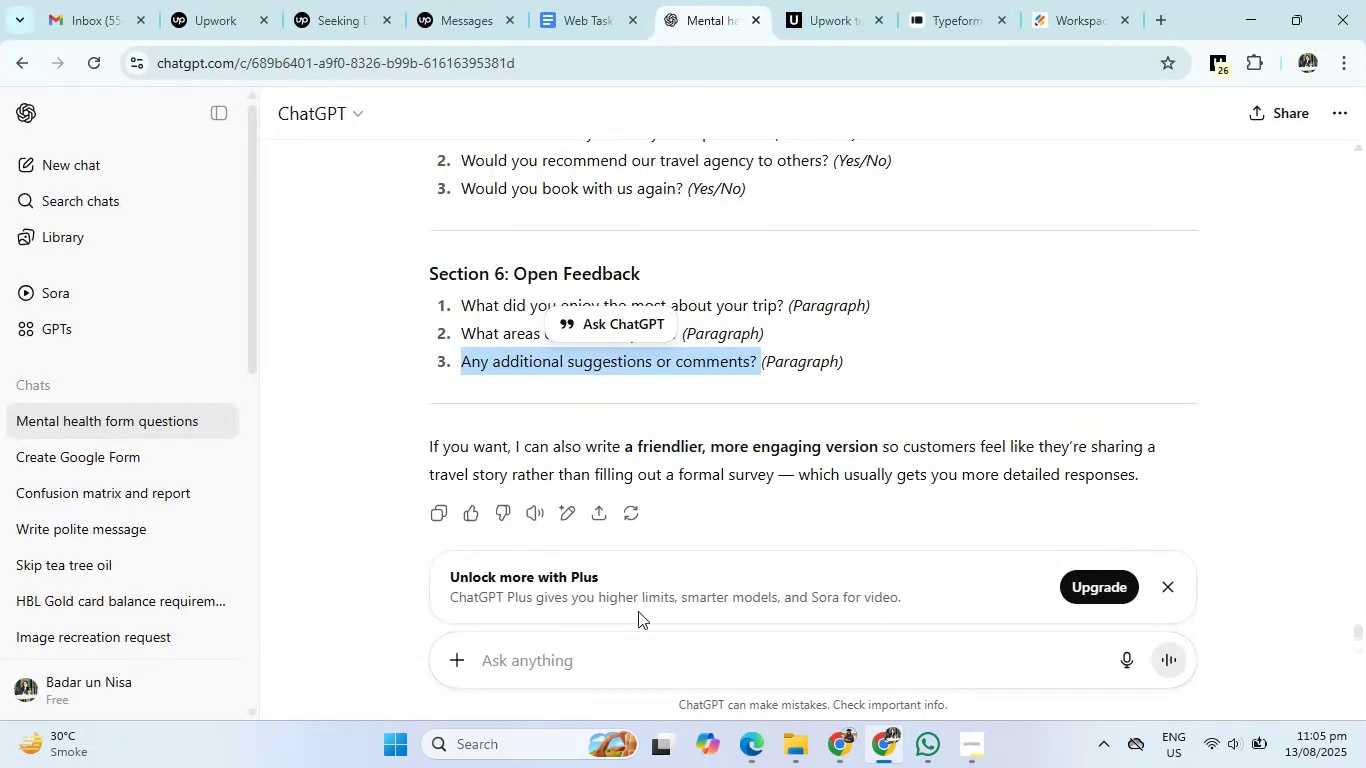 
left_click([637, 647])
 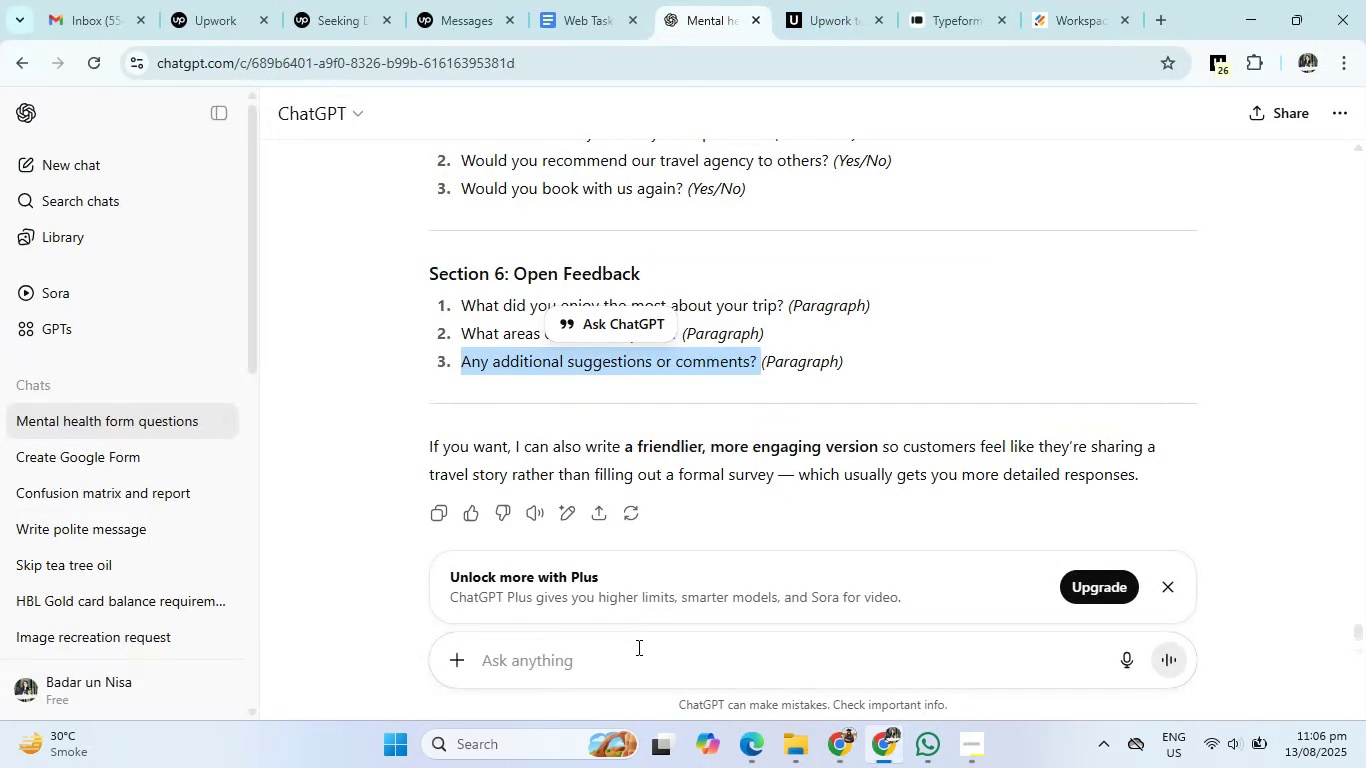 
type(i am creating a regsitartion form for admision in college on jotforms suggest me content for this)
 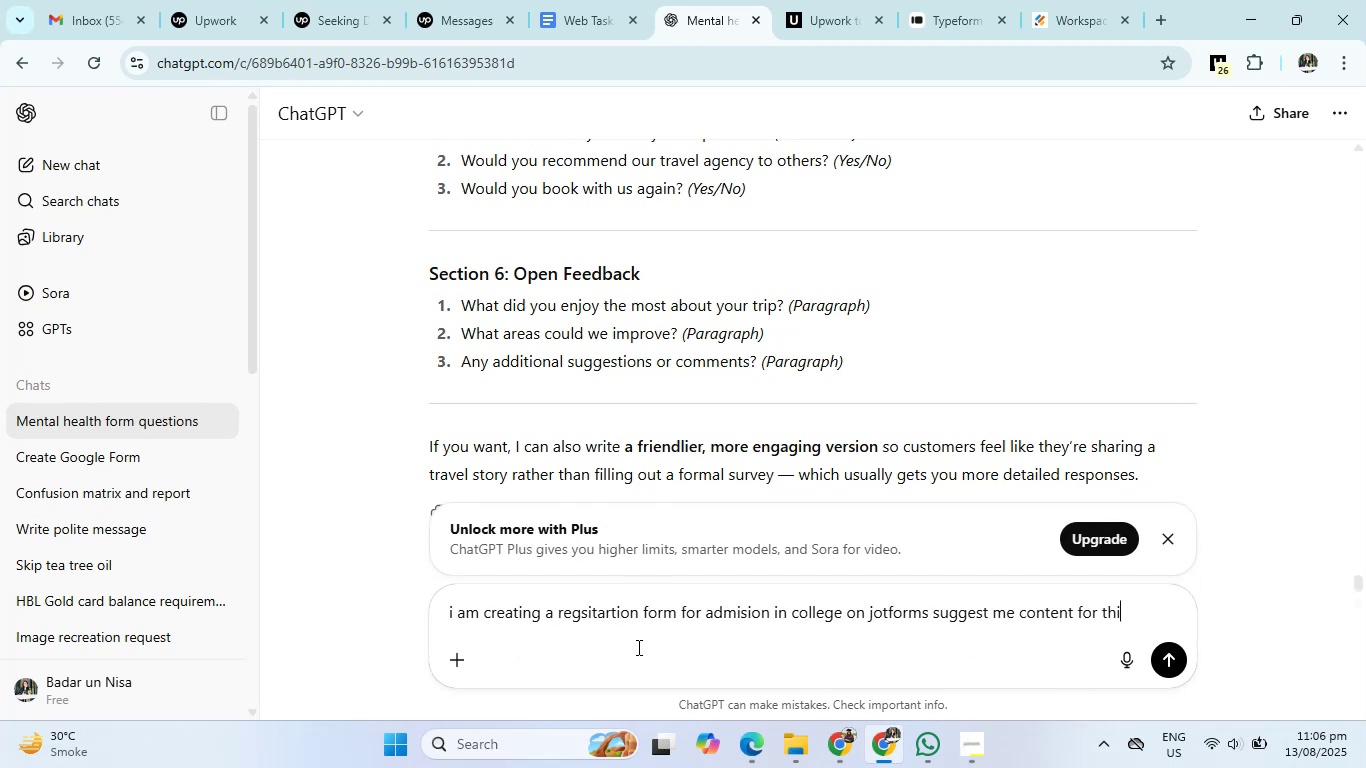 
key(Enter)
 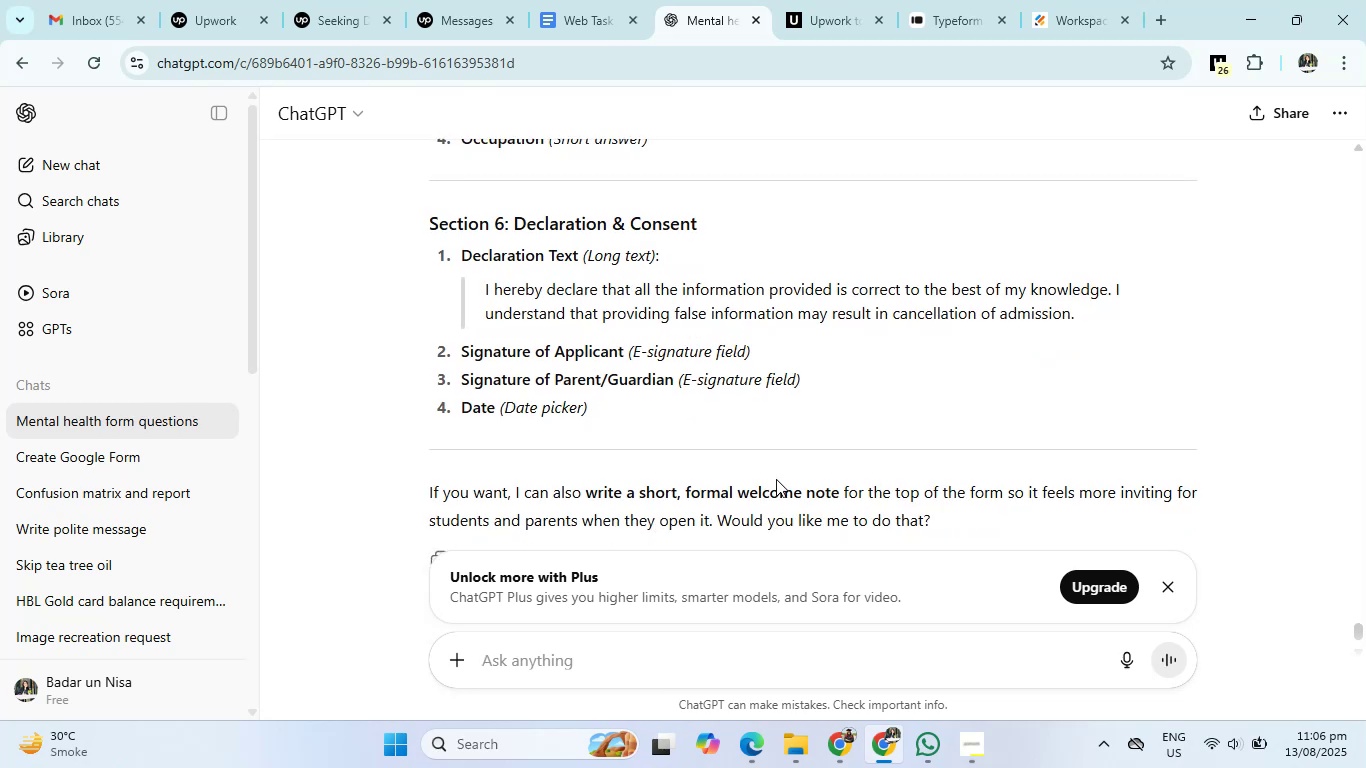 
wait(26.53)
 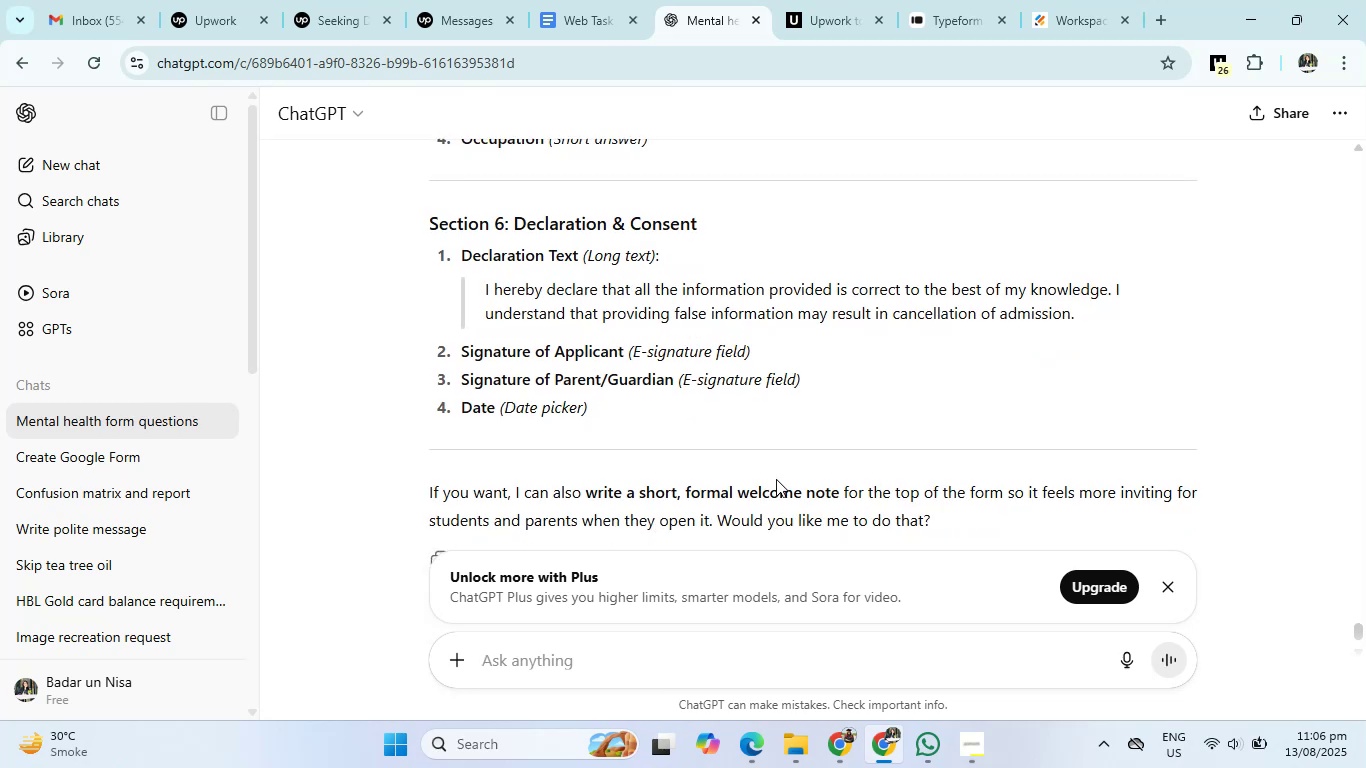 
left_click_drag(start_coordinate=[424, 330], to_coordinate=[723, 343])
 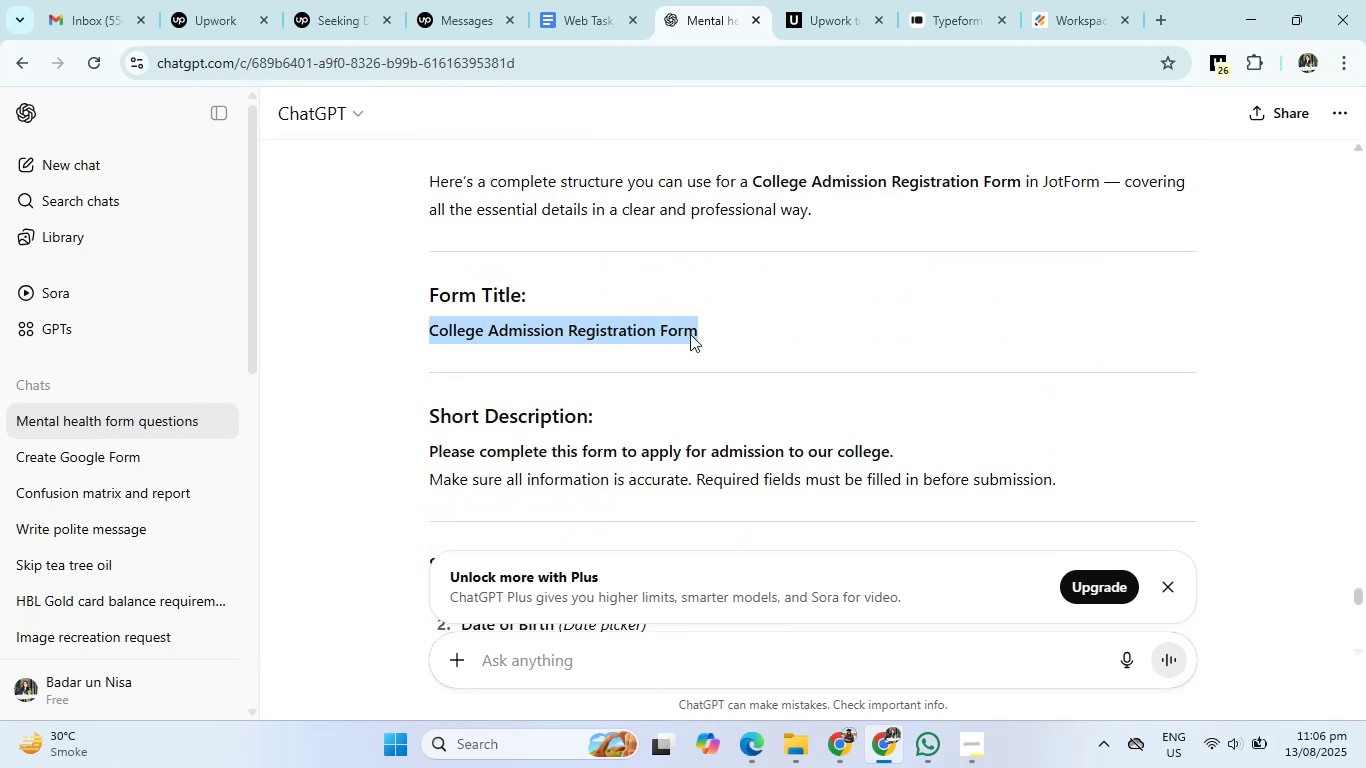 
right_click([608, 318])
 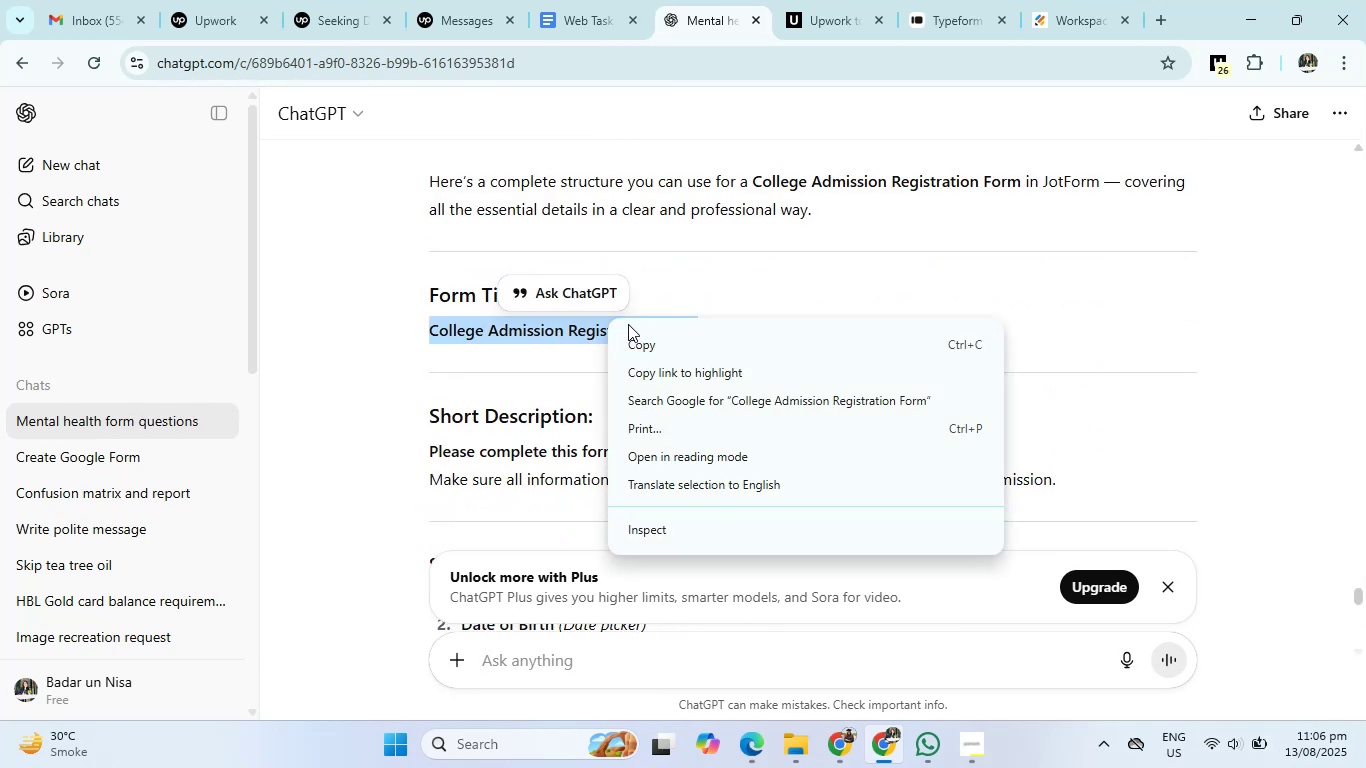 
left_click([647, 338])
 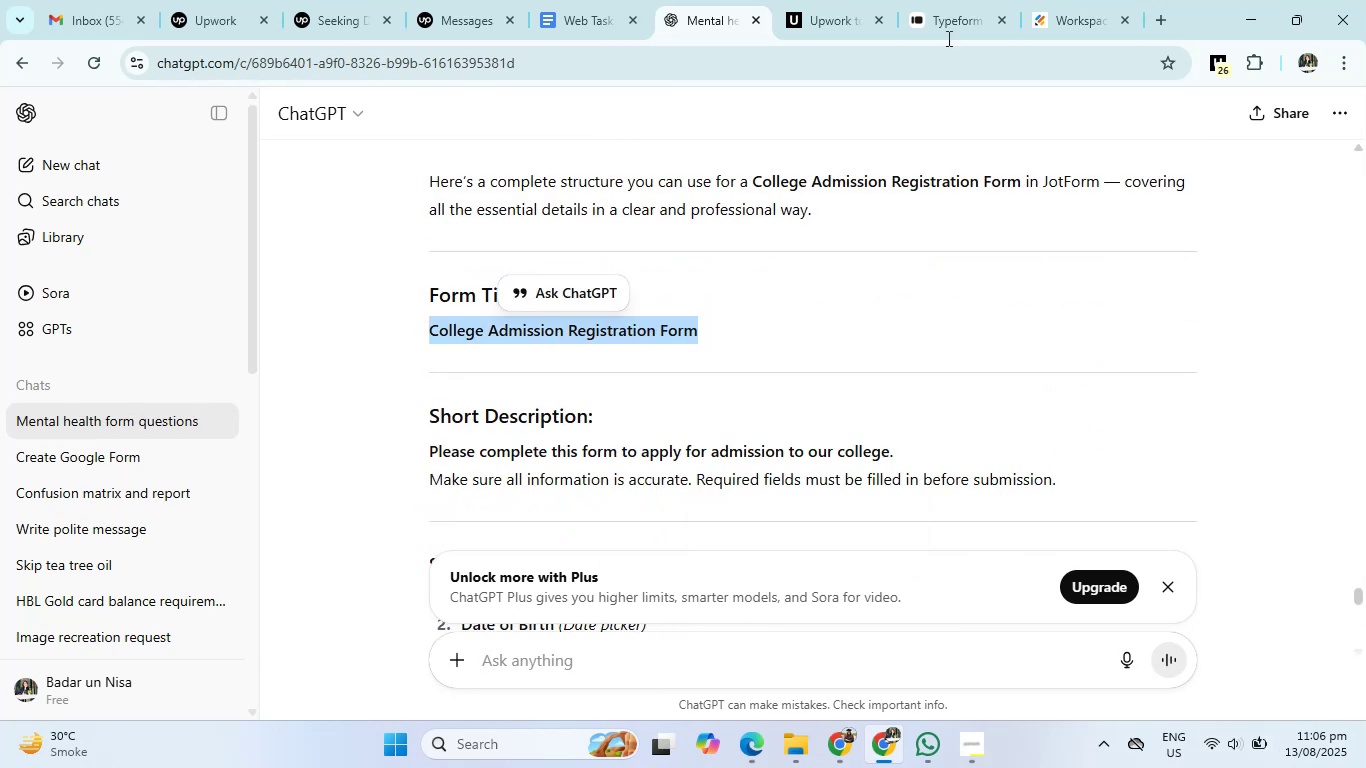 
left_click([1088, 0])
 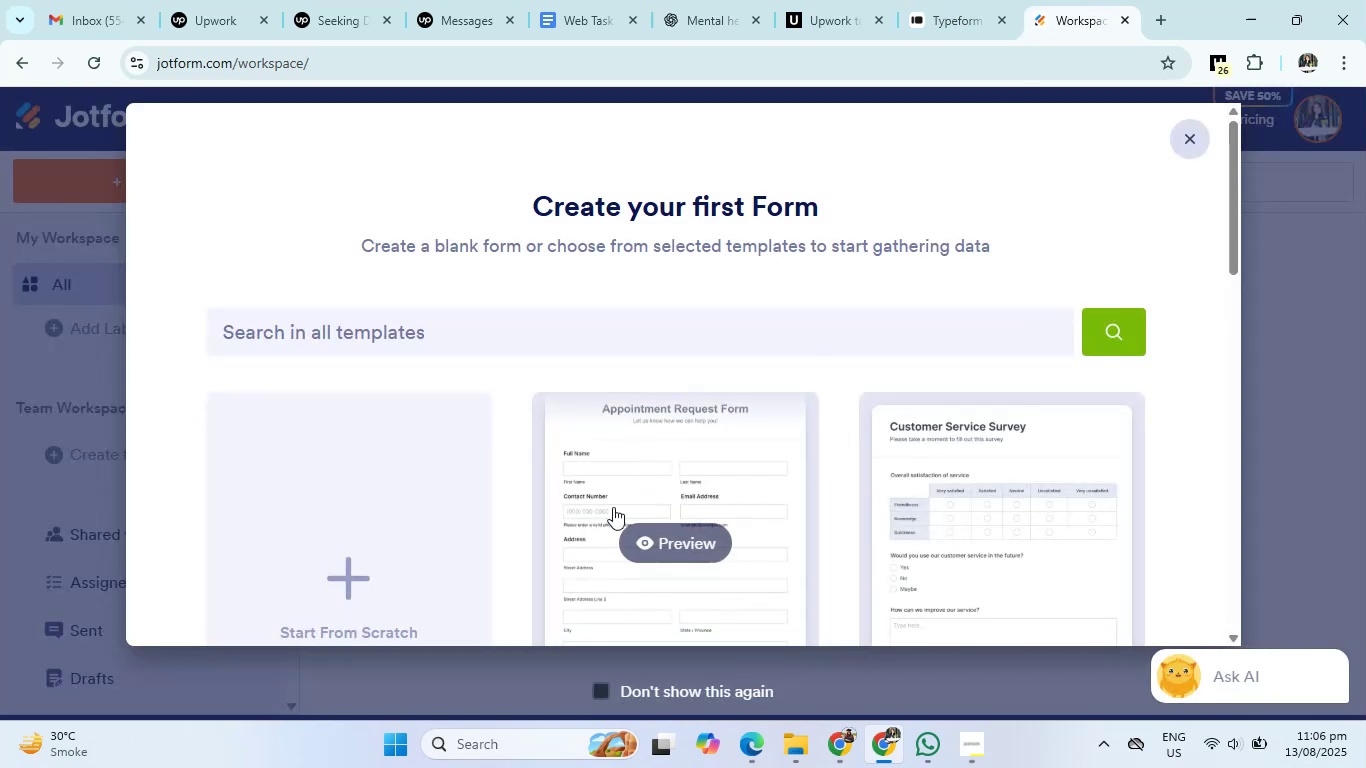 
left_click([354, 572])
 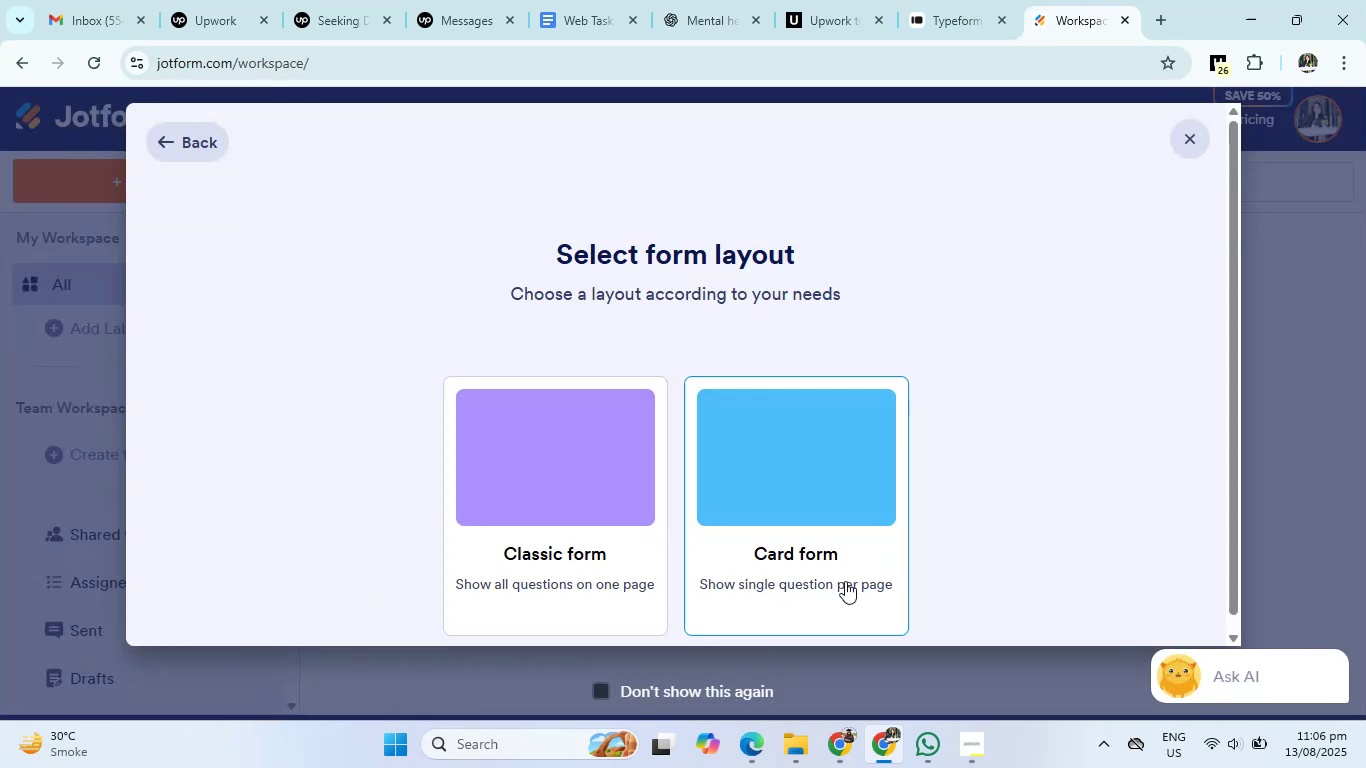 
left_click([564, 515])
 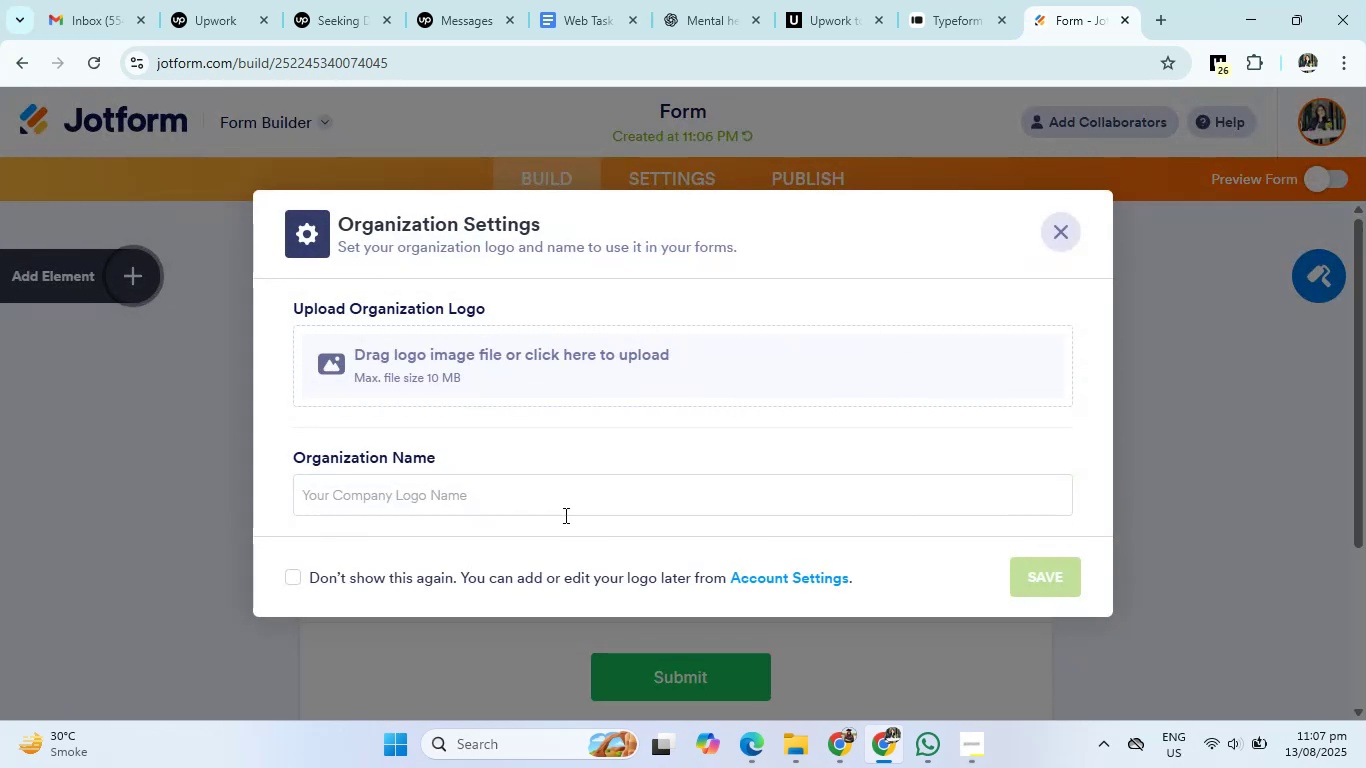 
wait(26.73)
 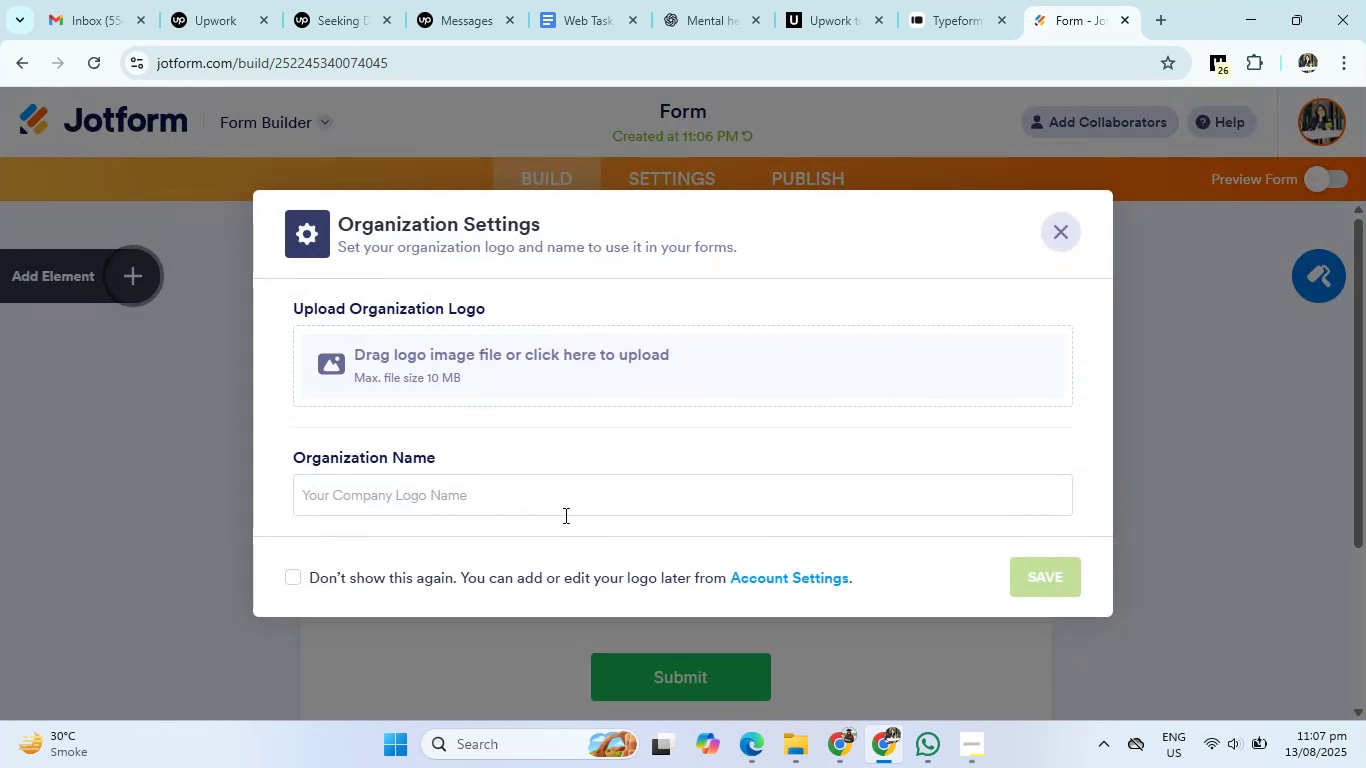 
left_click([1062, 241])
 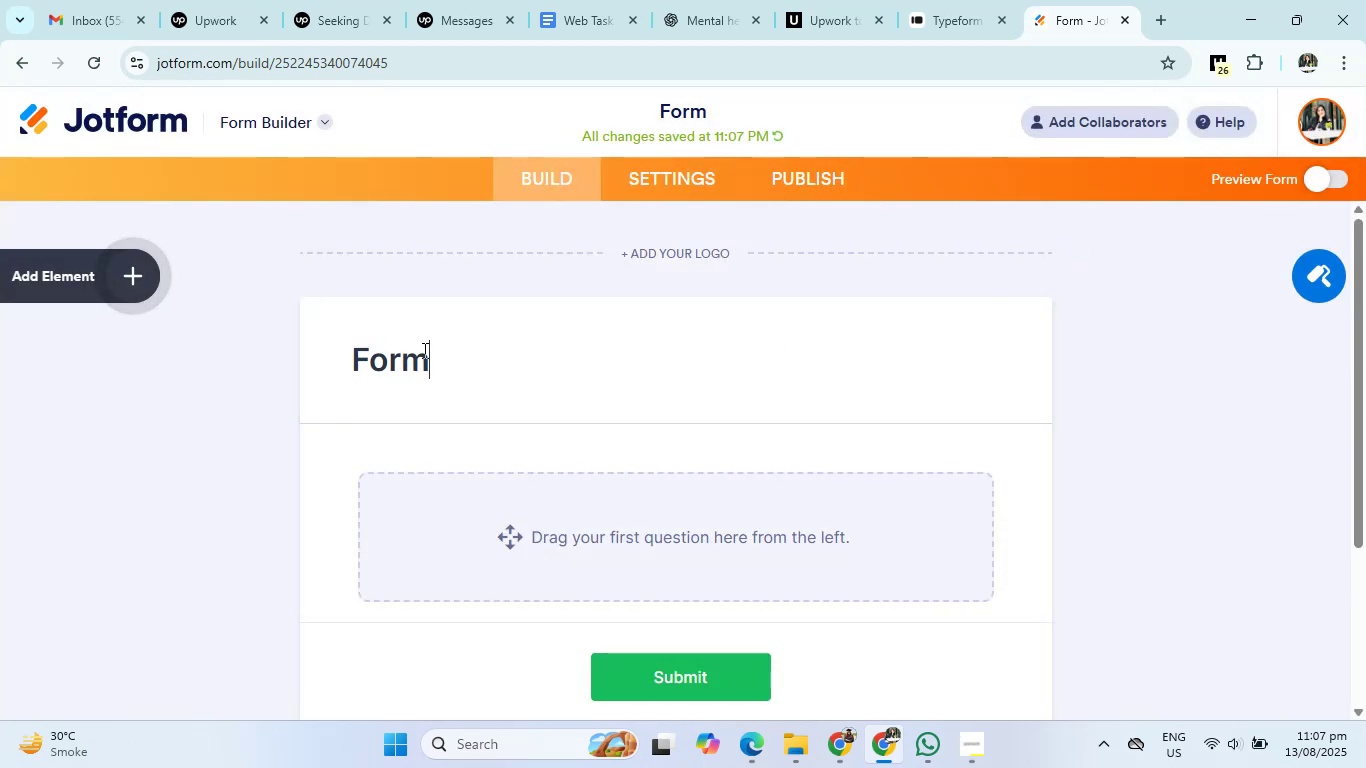 
key(Backspace)
 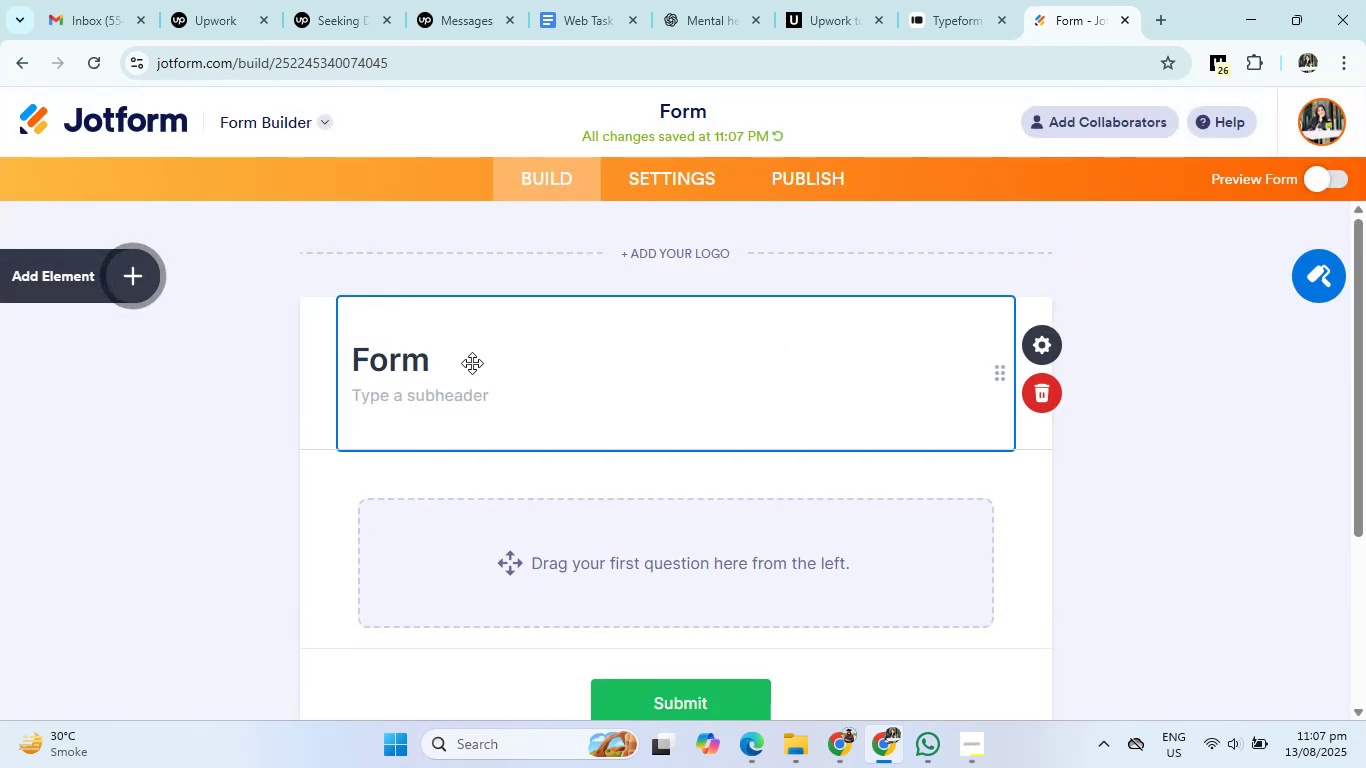 
key(Backspace)
 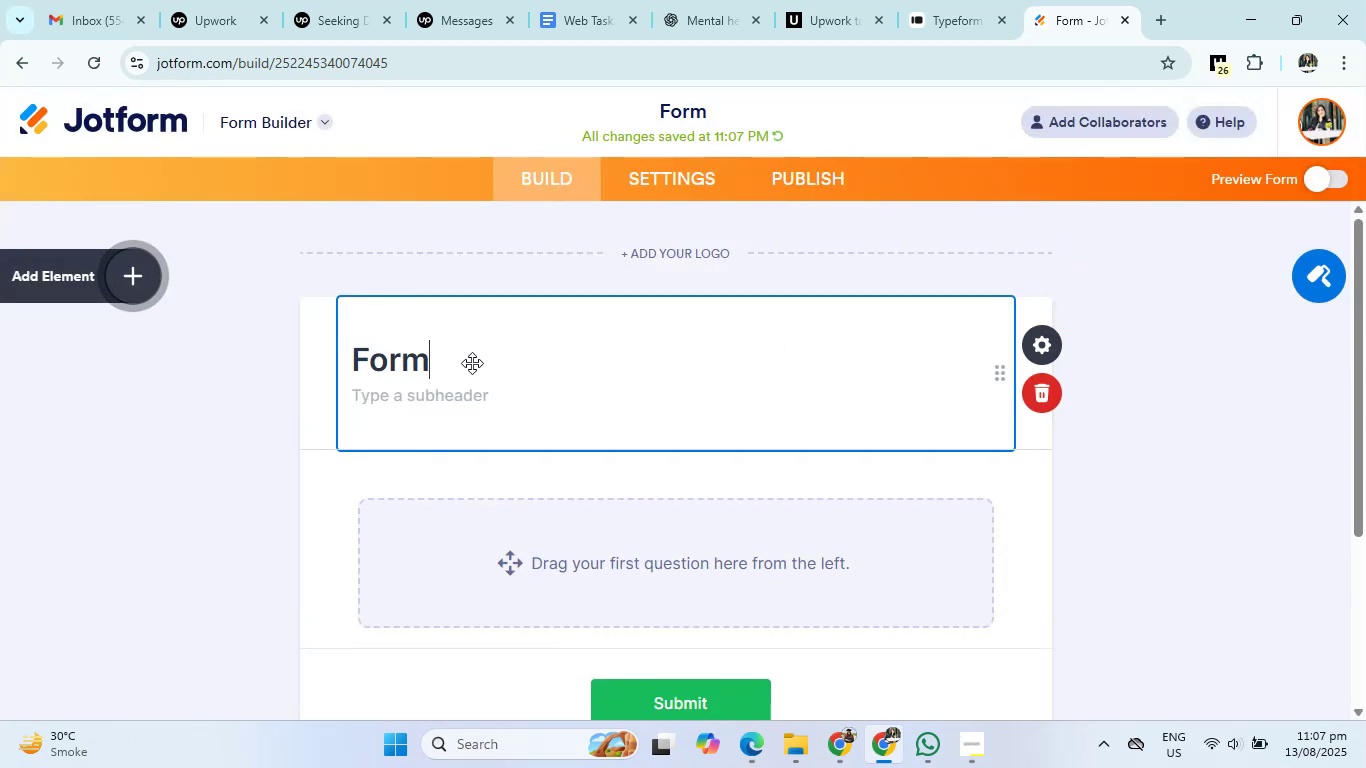 
key(Backspace)
 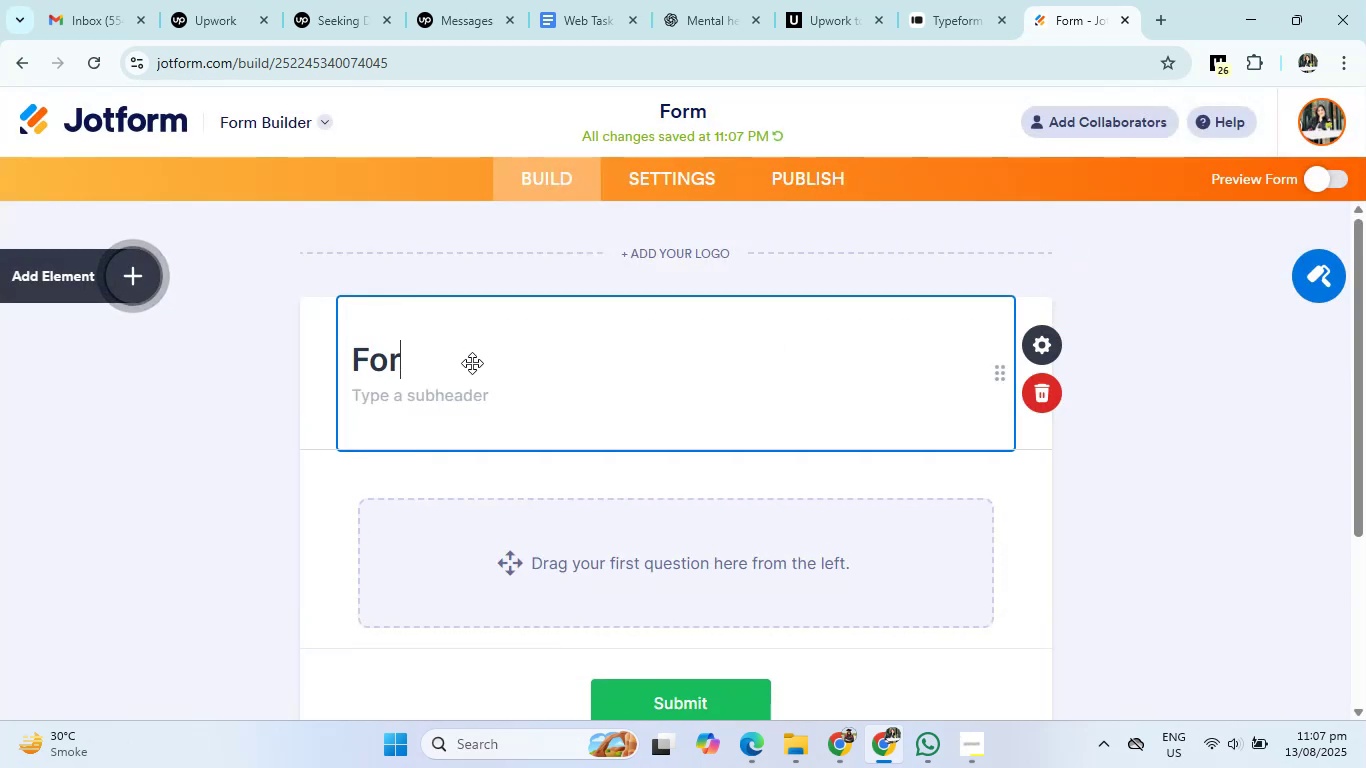 
key(Backspace)
 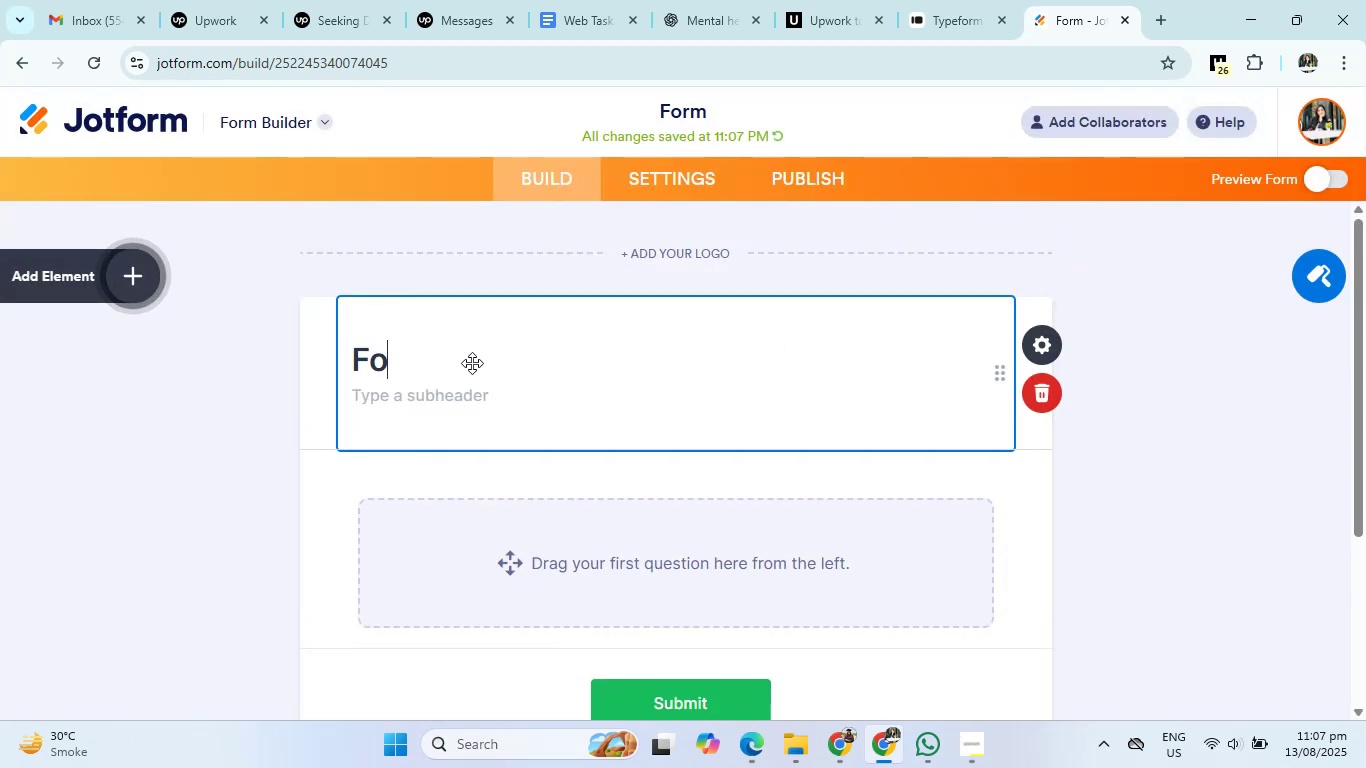 
key(Backspace)
 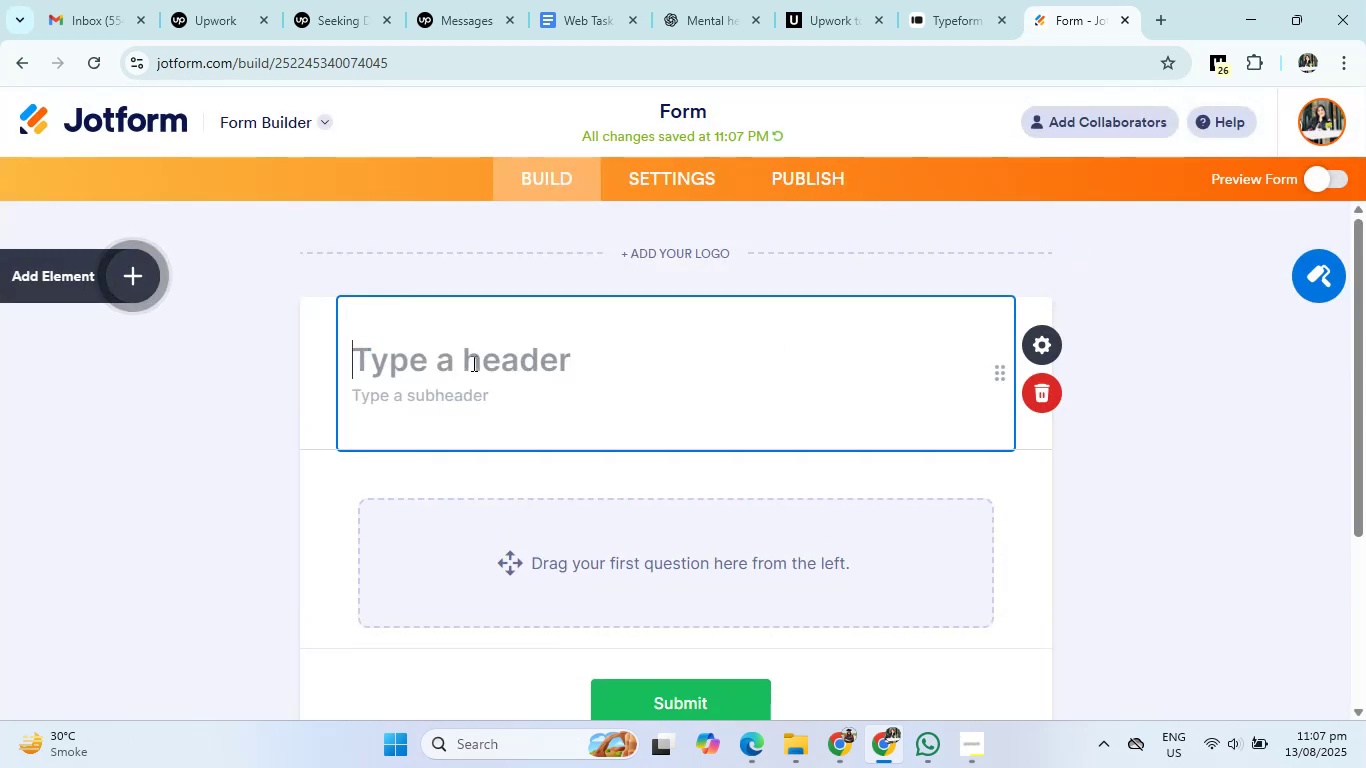 
key(Control+V)
 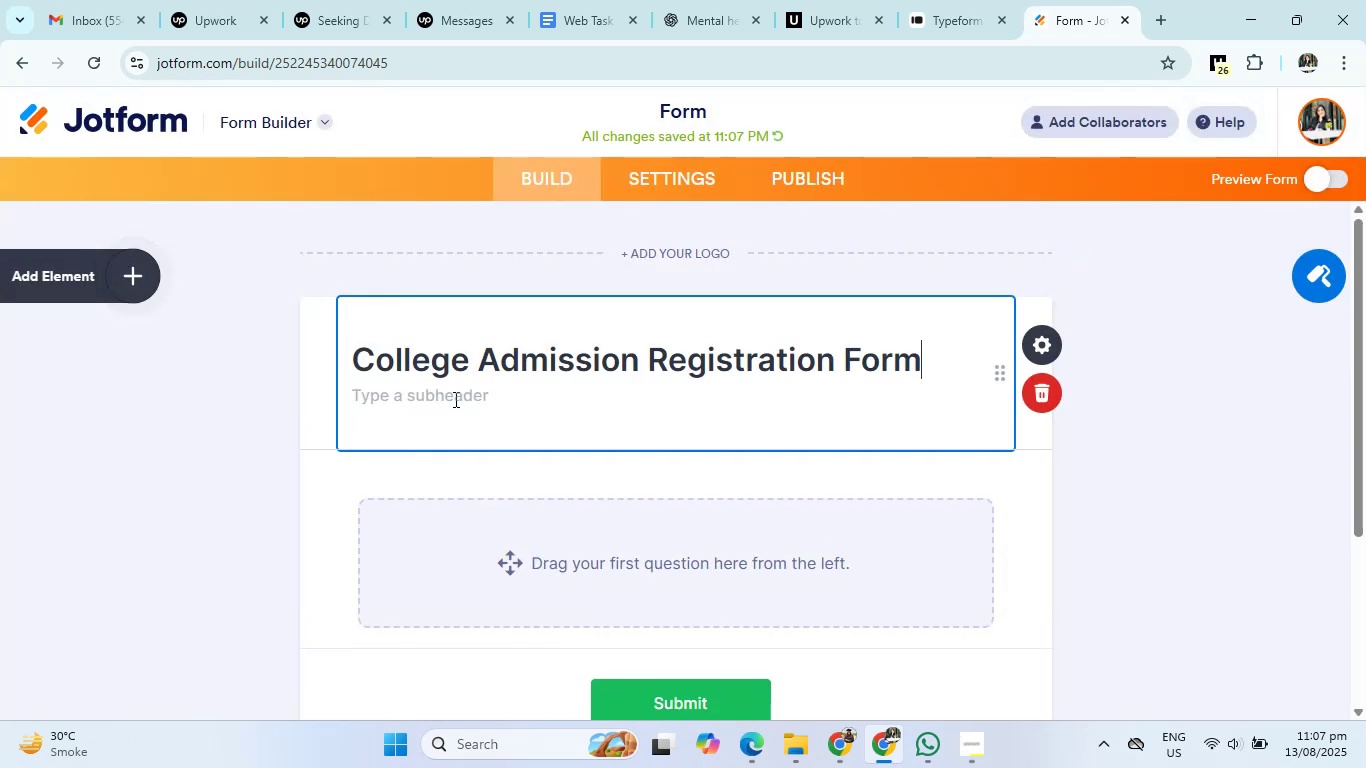 
left_click([696, 0])
 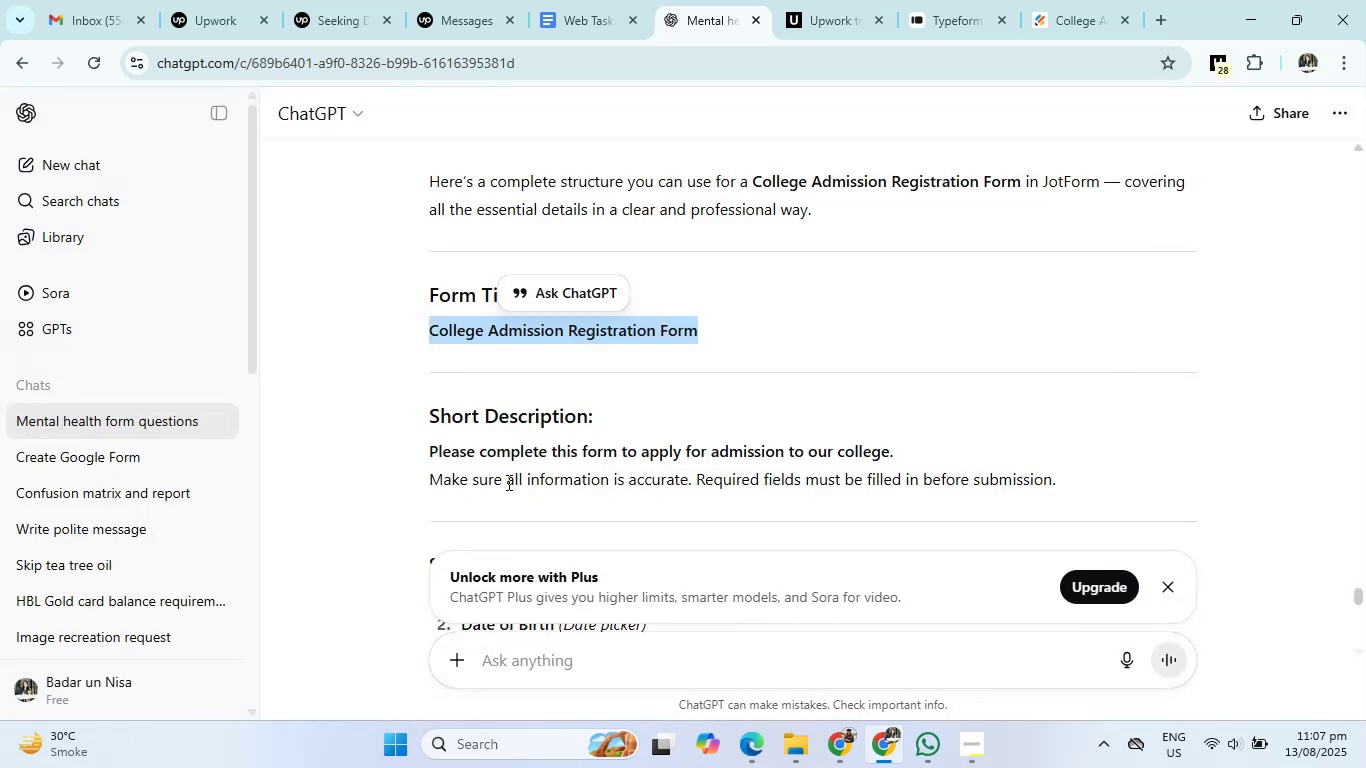 
left_click_drag(start_coordinate=[428, 451], to_coordinate=[899, 448])
 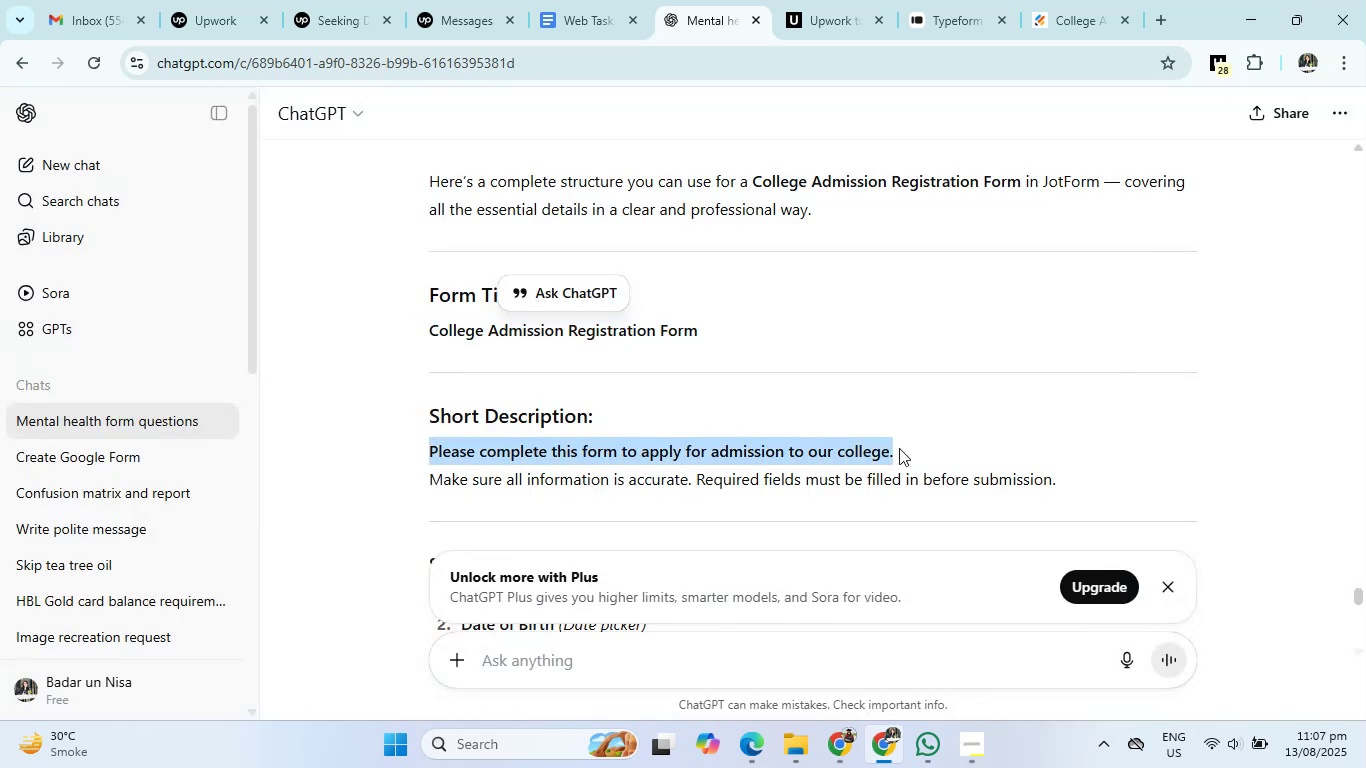 
key(Control+C)
 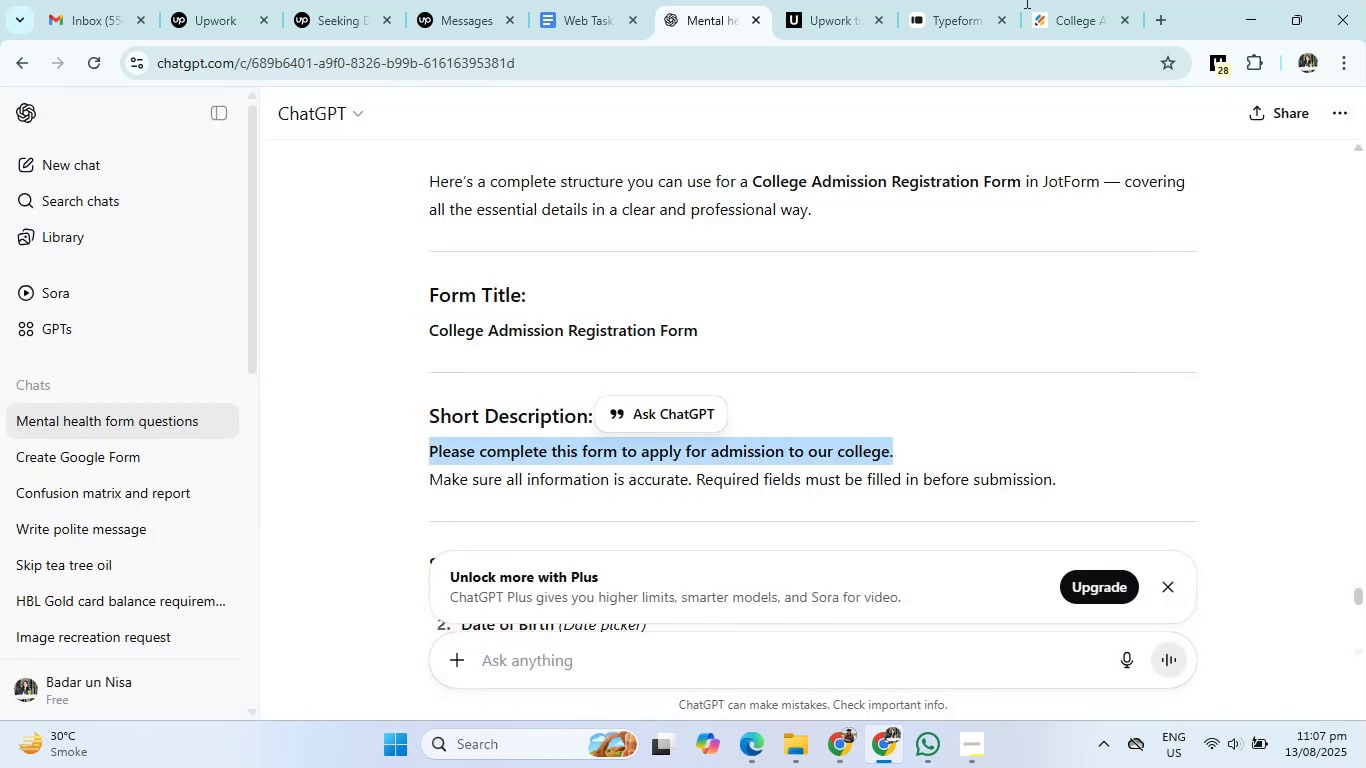 
left_click([1078, 0])
 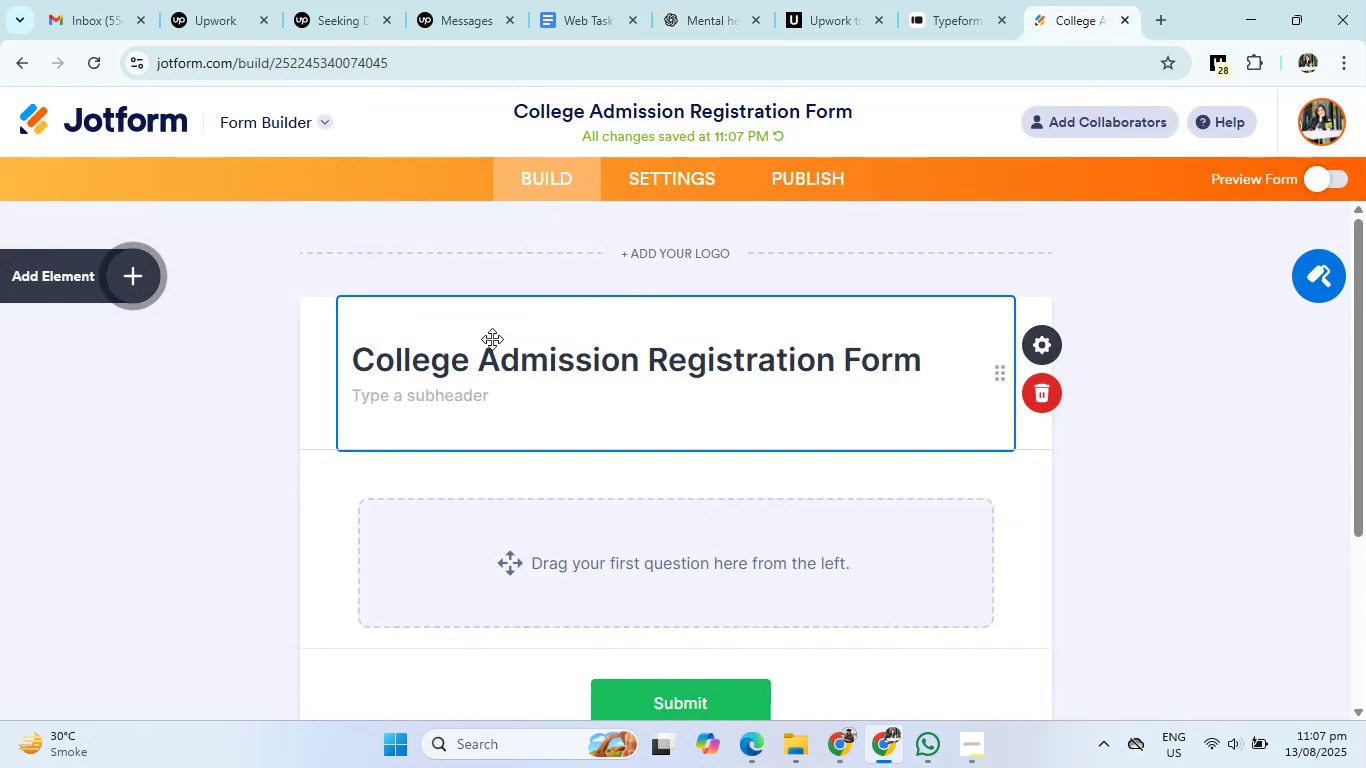 
left_click([425, 406])
 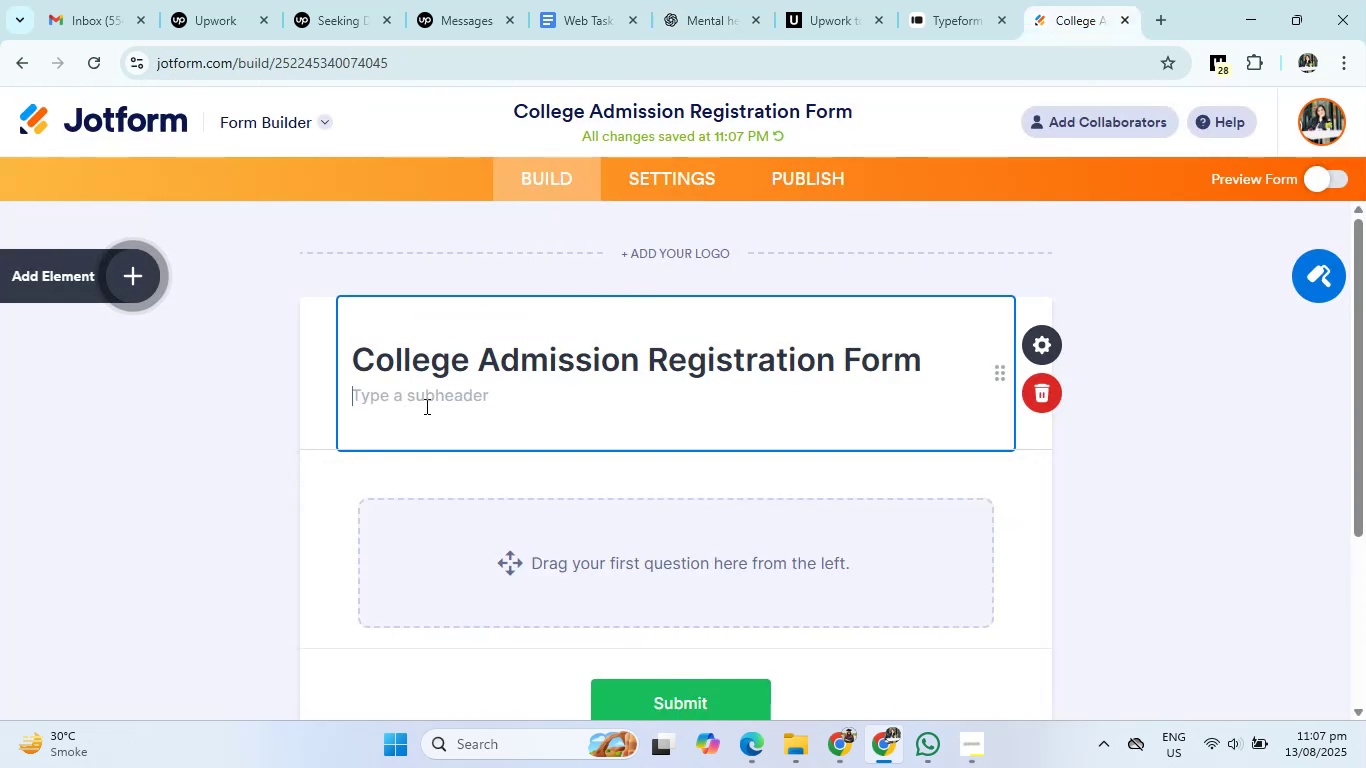 
key(Control+V)
 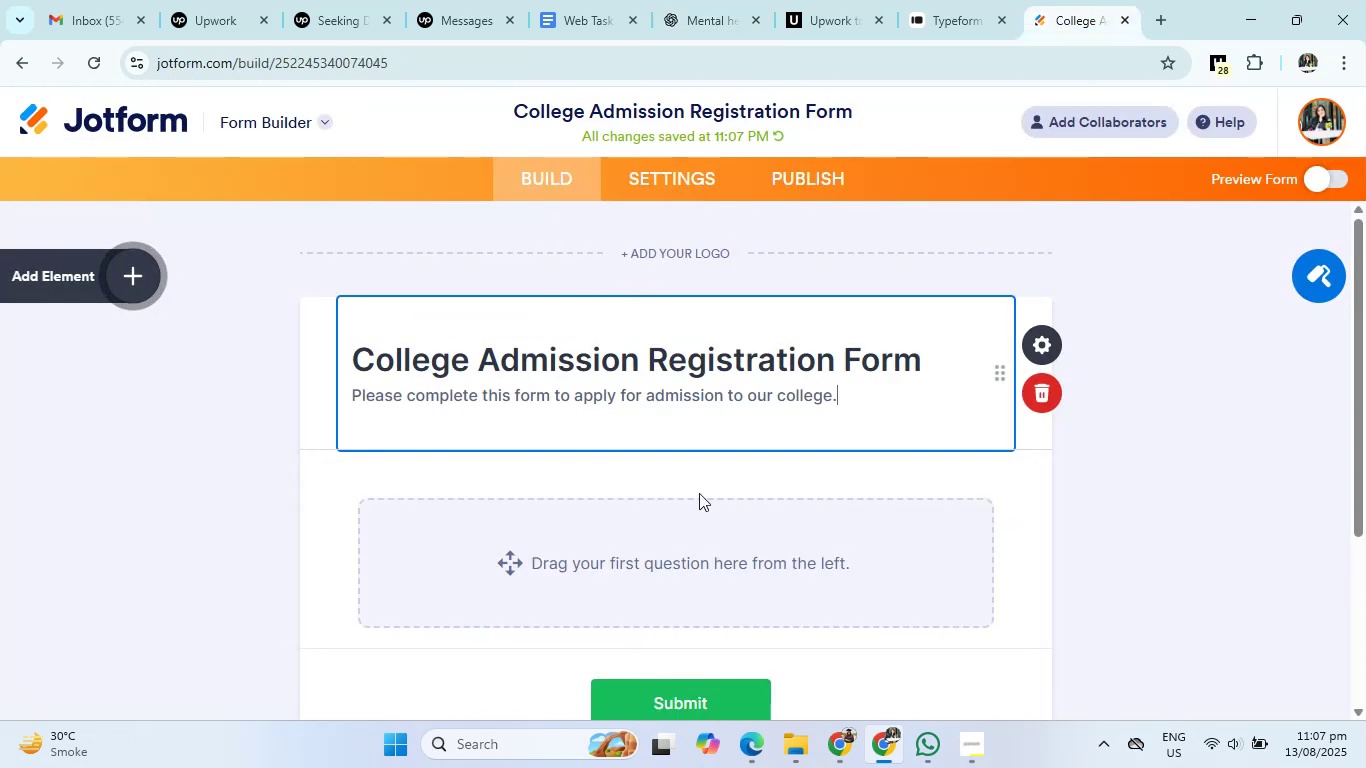 
scroll: coordinate [870, 534], scroll_direction: down, amount: 1.0
 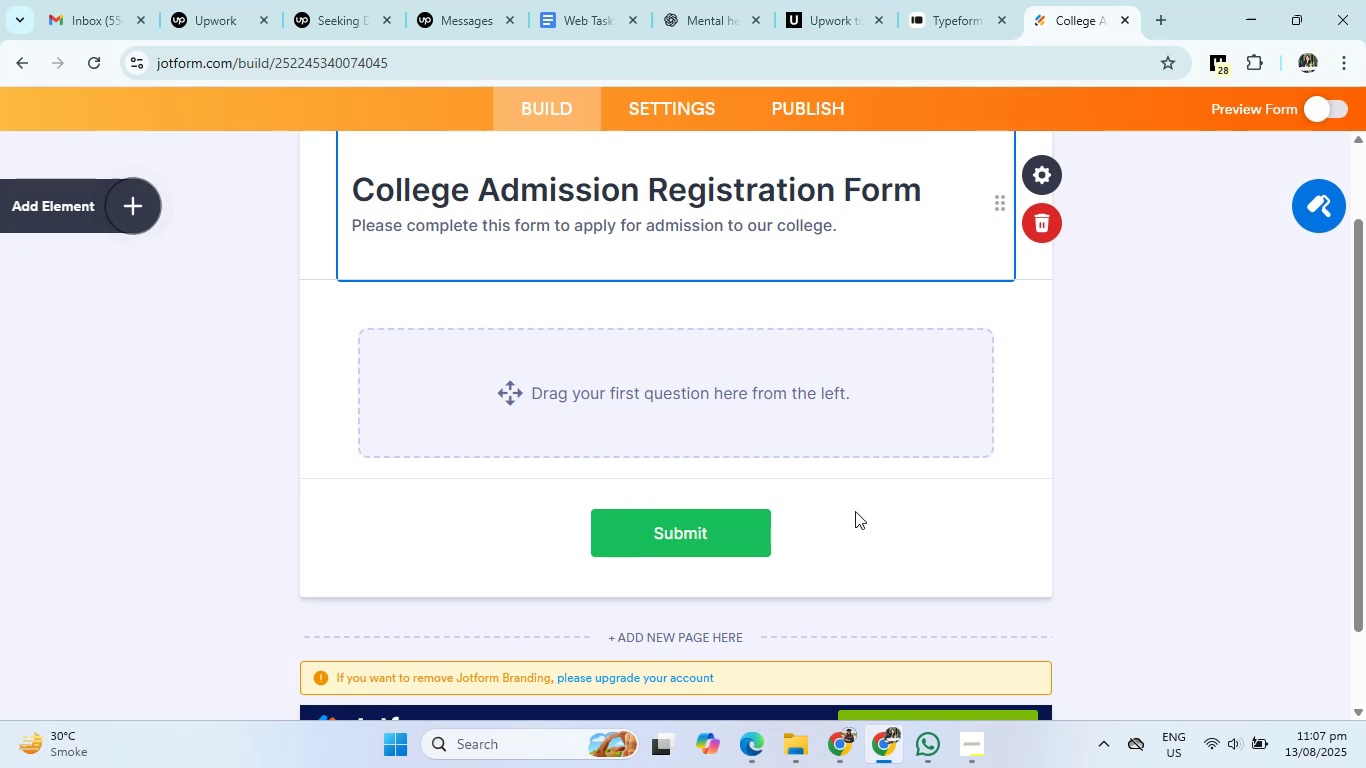 
left_click([512, 389])
 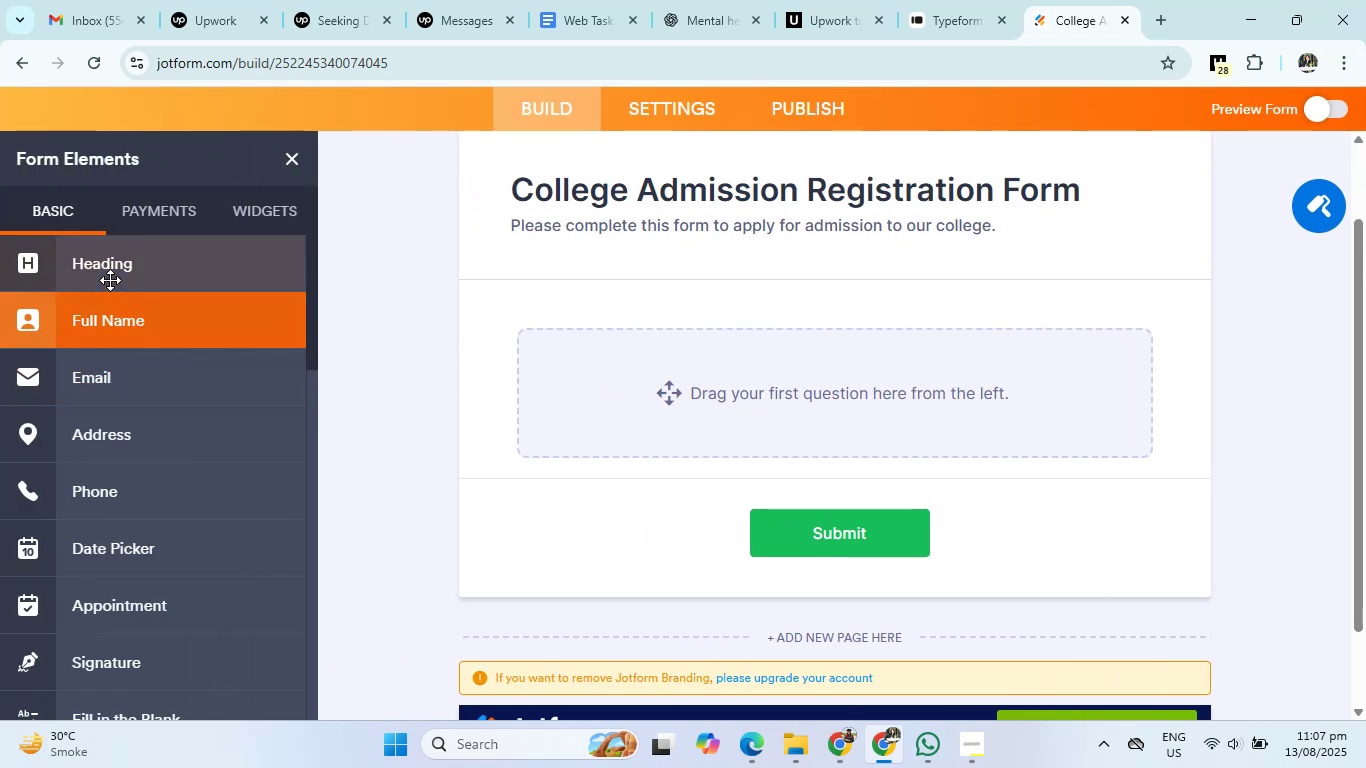 
left_click([110, 330])
 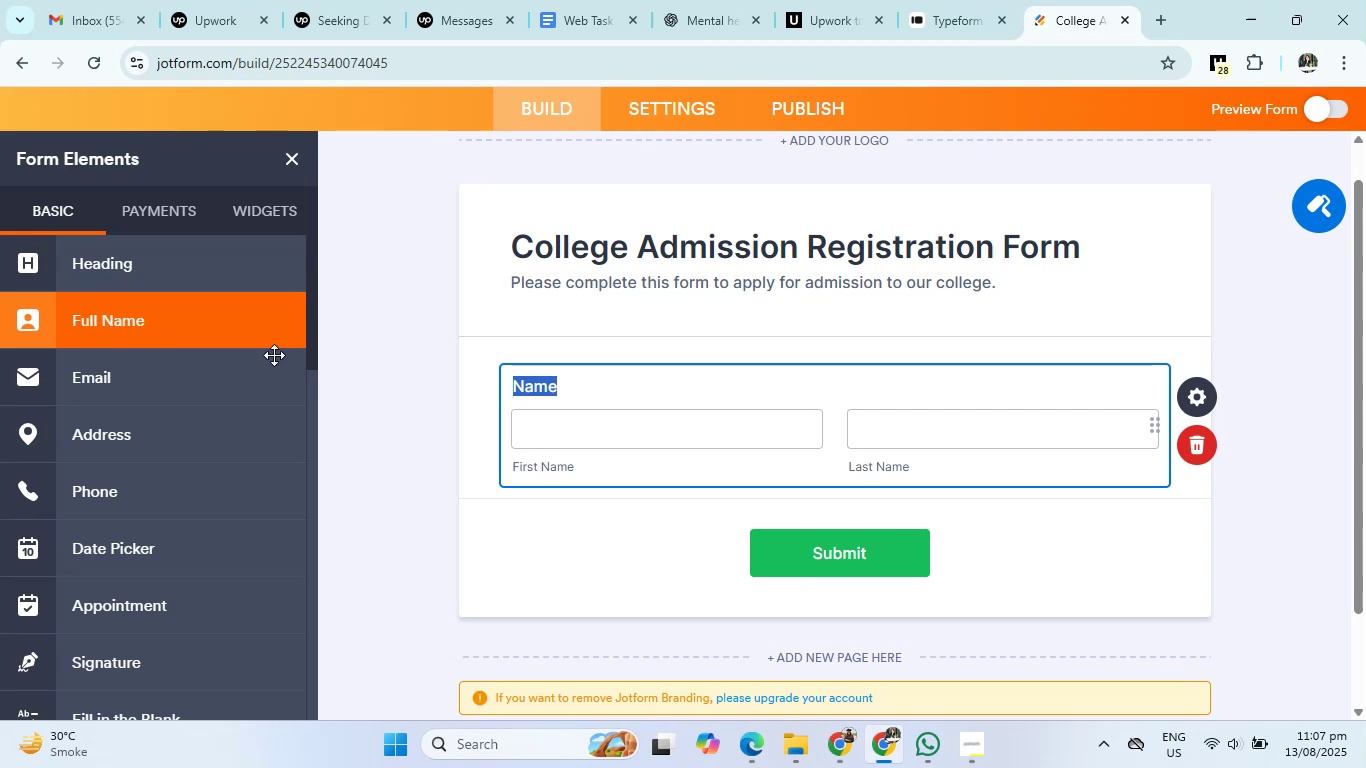 
left_click([1009, 560])
 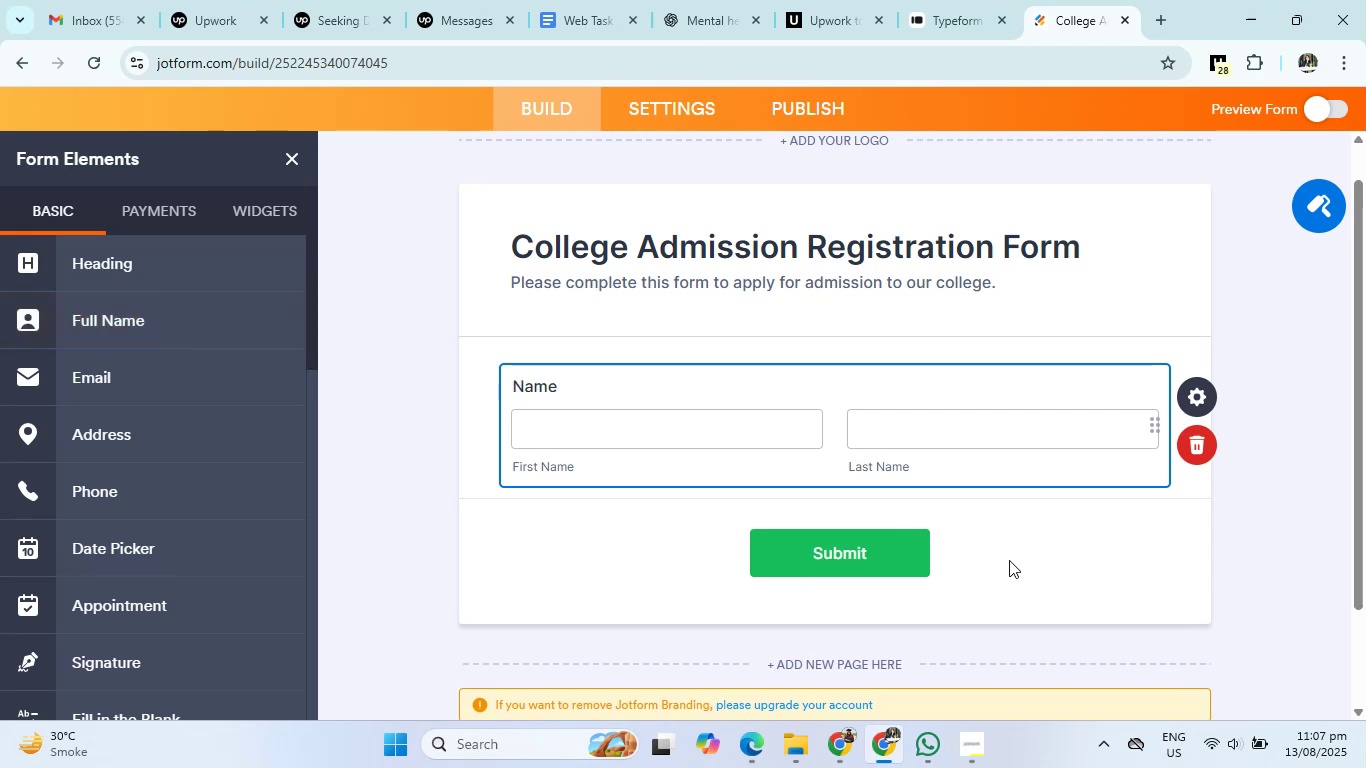 
scroll: coordinate [1009, 560], scroll_direction: down, amount: 2.0
 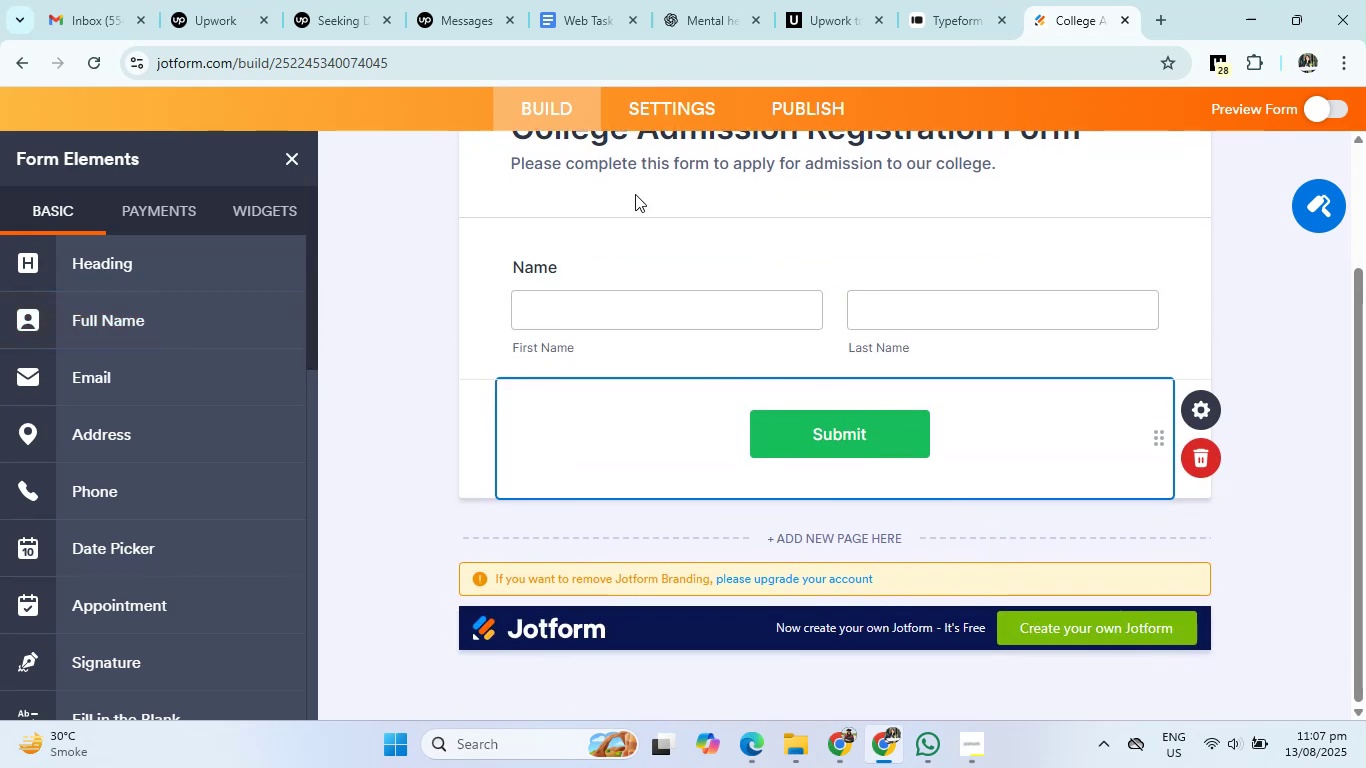 
left_click([704, 0])
 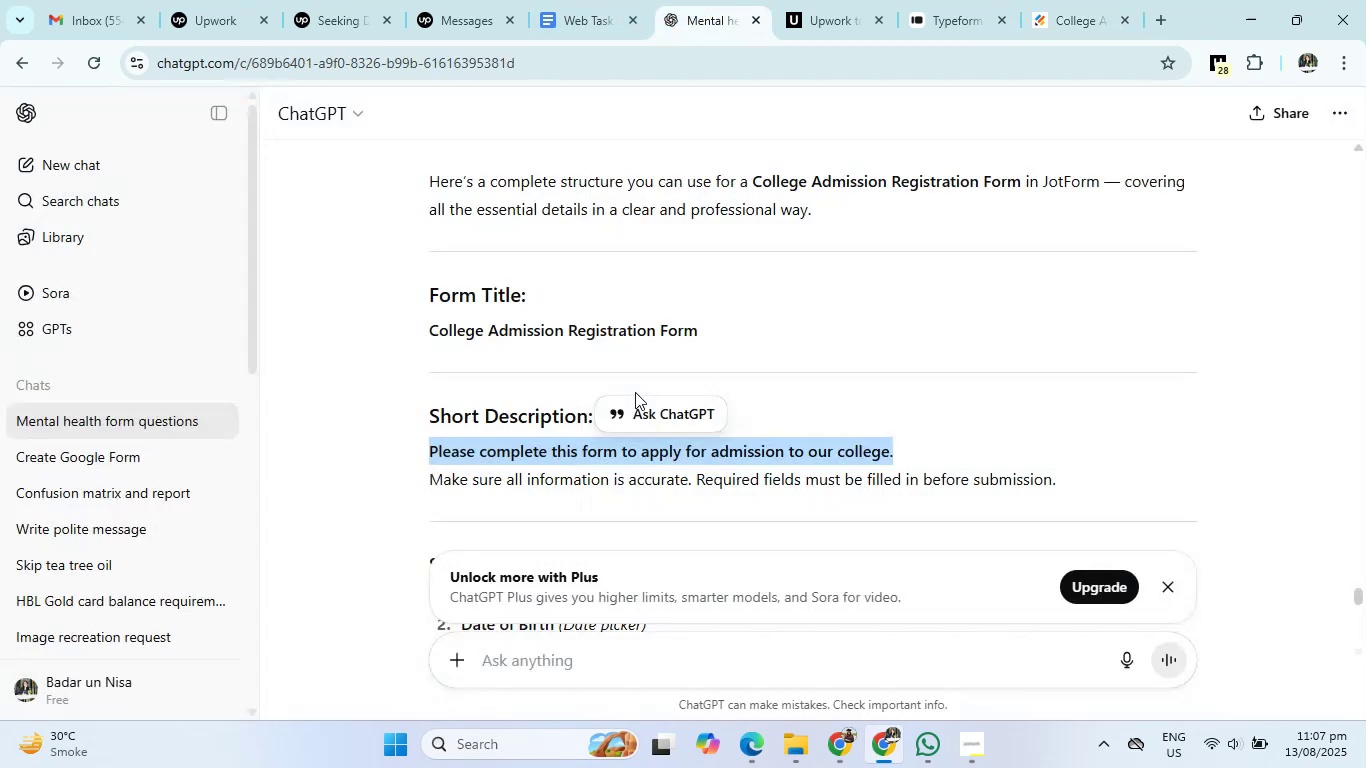 
scroll: coordinate [544, 522], scroll_direction: down, amount: 2.0
 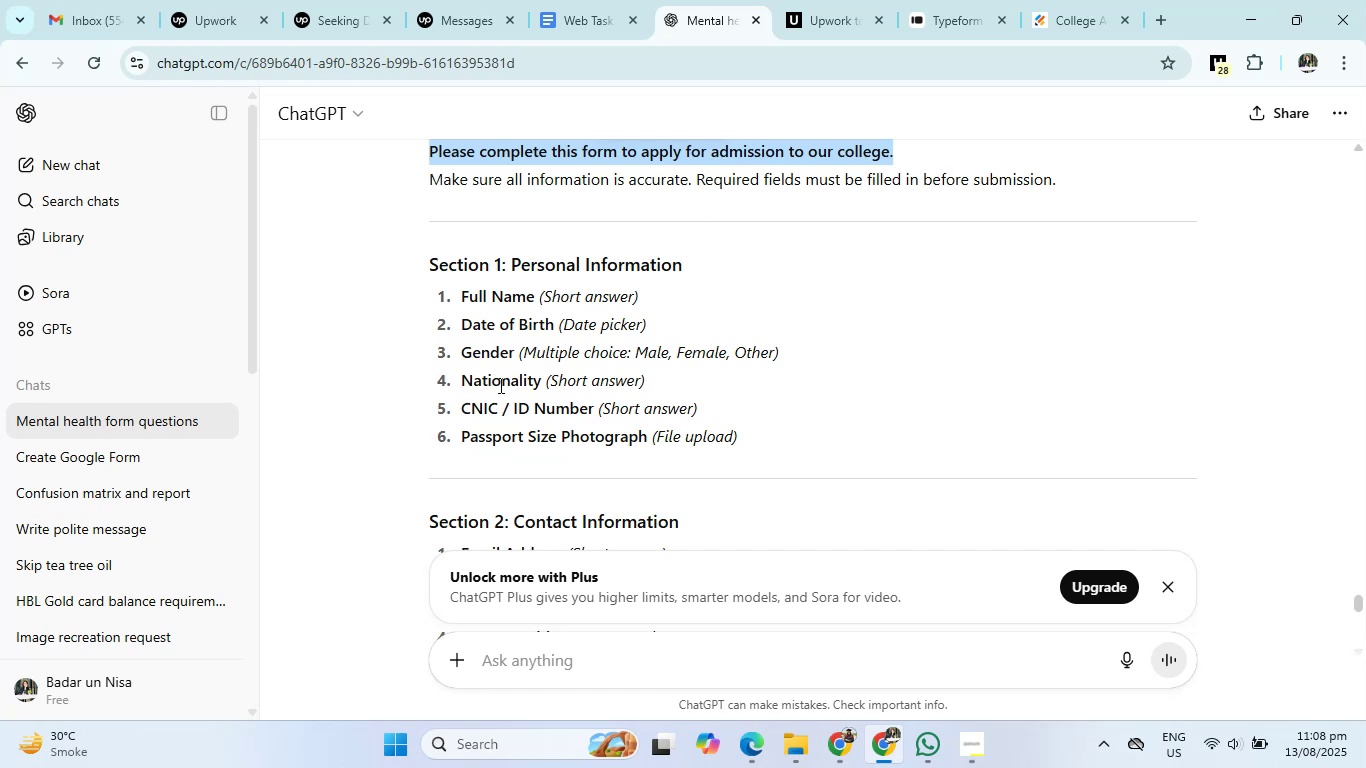 
left_click([1043, 0])
 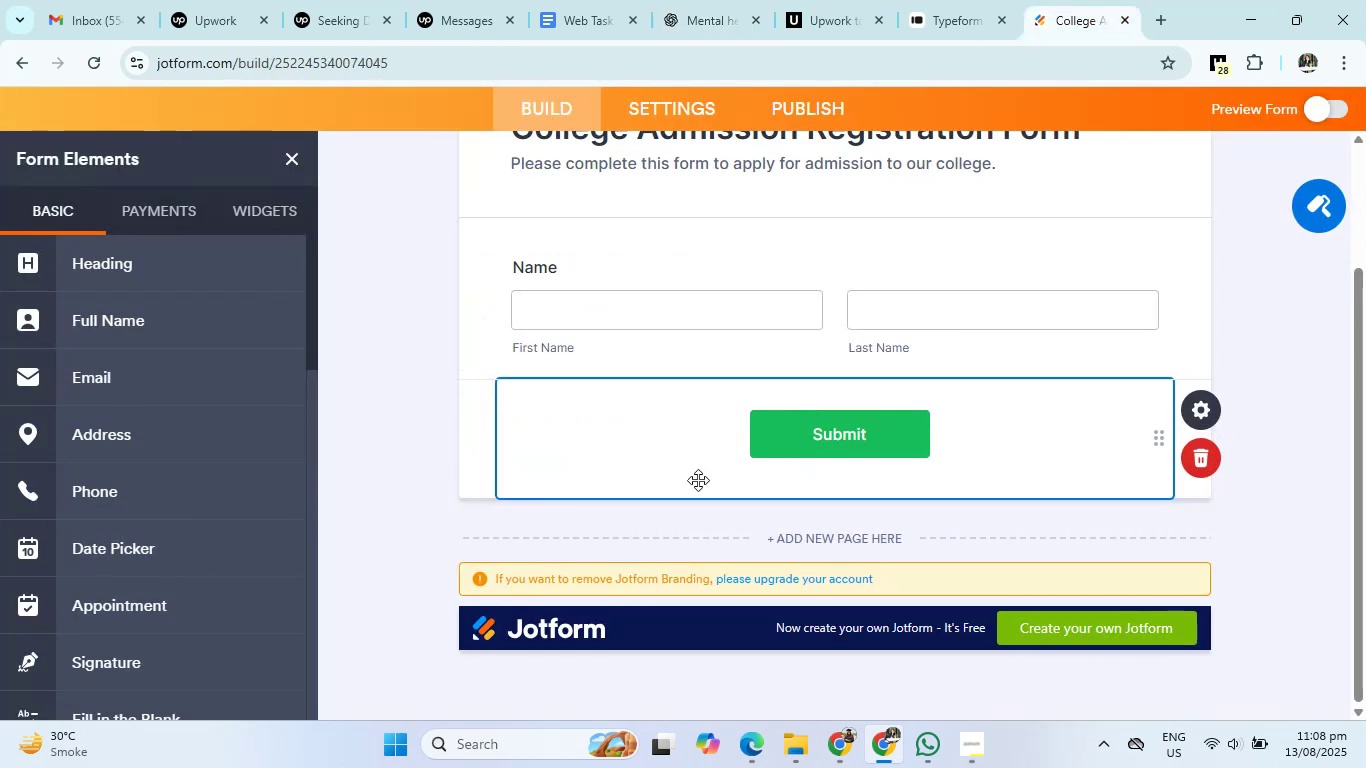 
left_click([431, 496])
 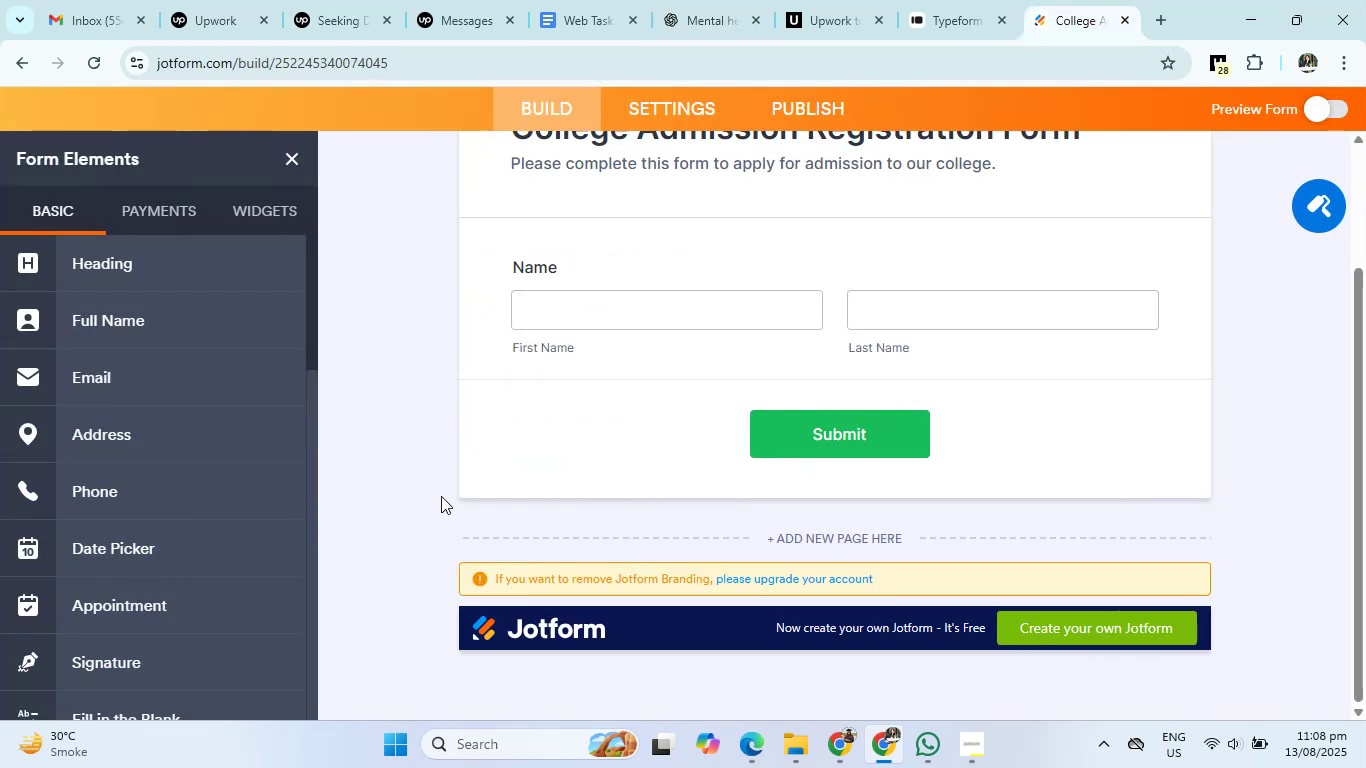 
scroll: coordinate [815, 522], scroll_direction: down, amount: 1.0
 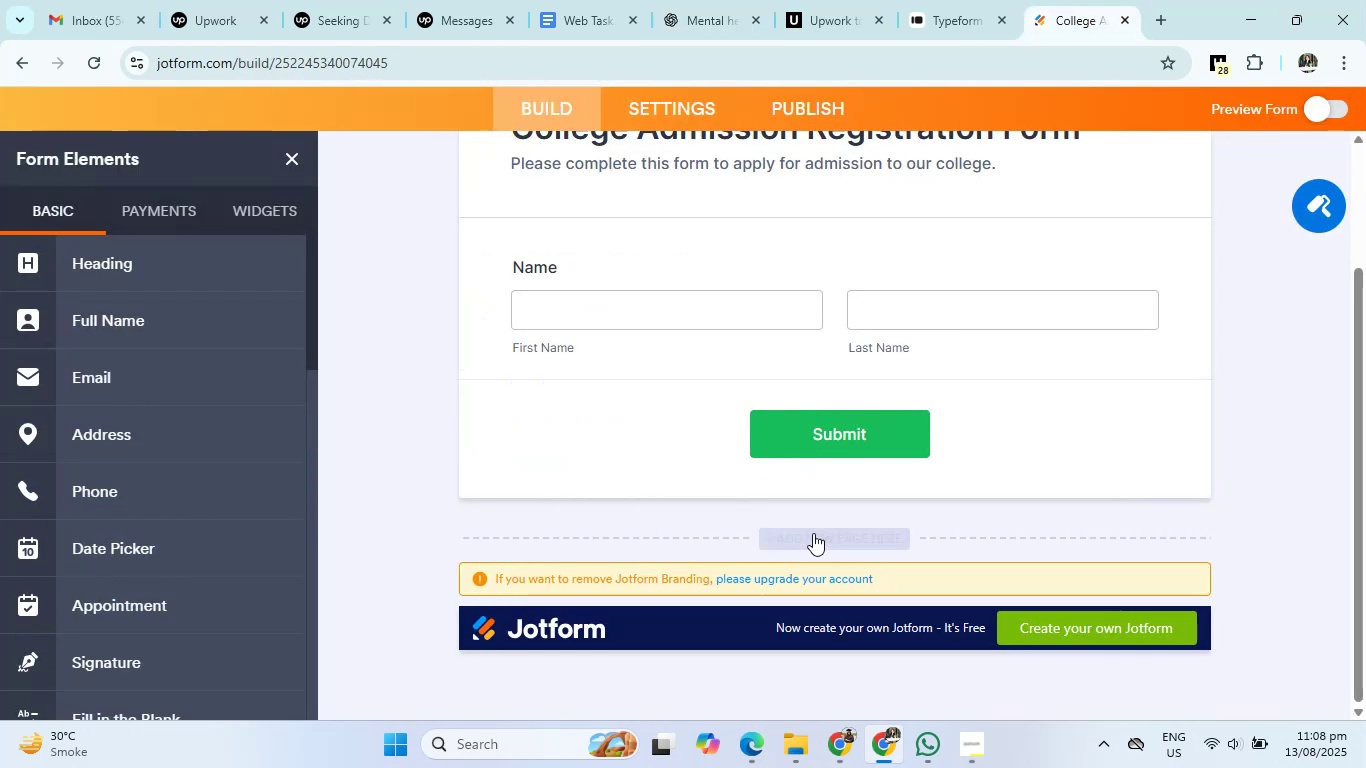 
left_click([811, 536])
 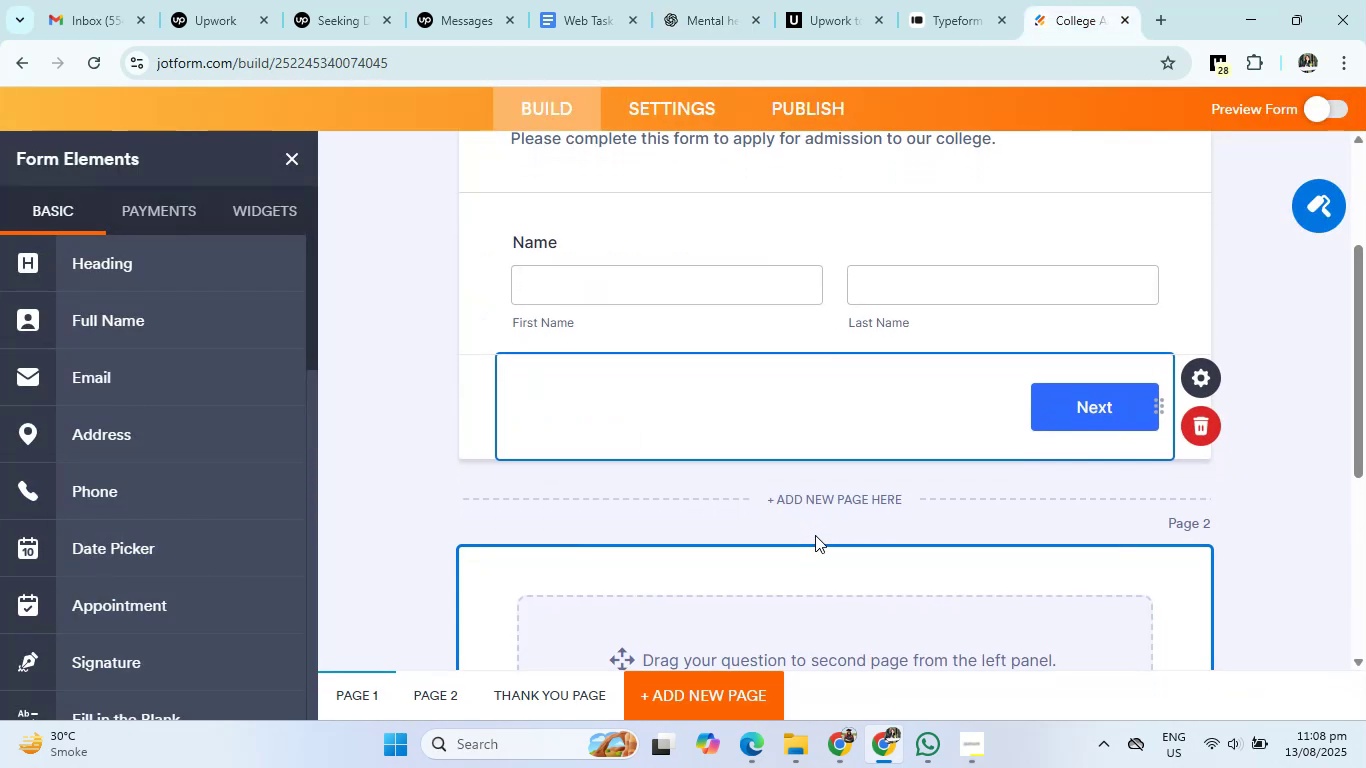 
left_click([1278, 524])
 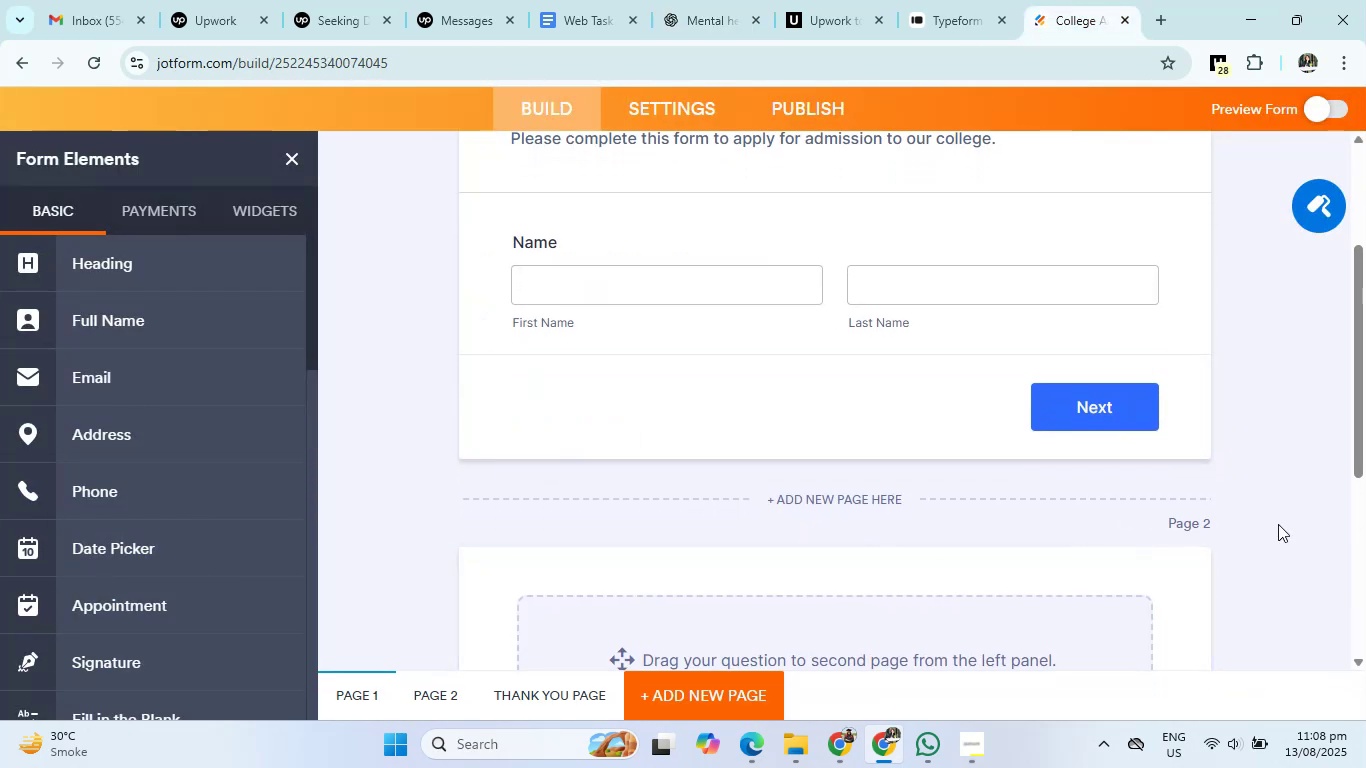 
scroll: coordinate [153, 575], scroll_direction: down, amount: 7.0
 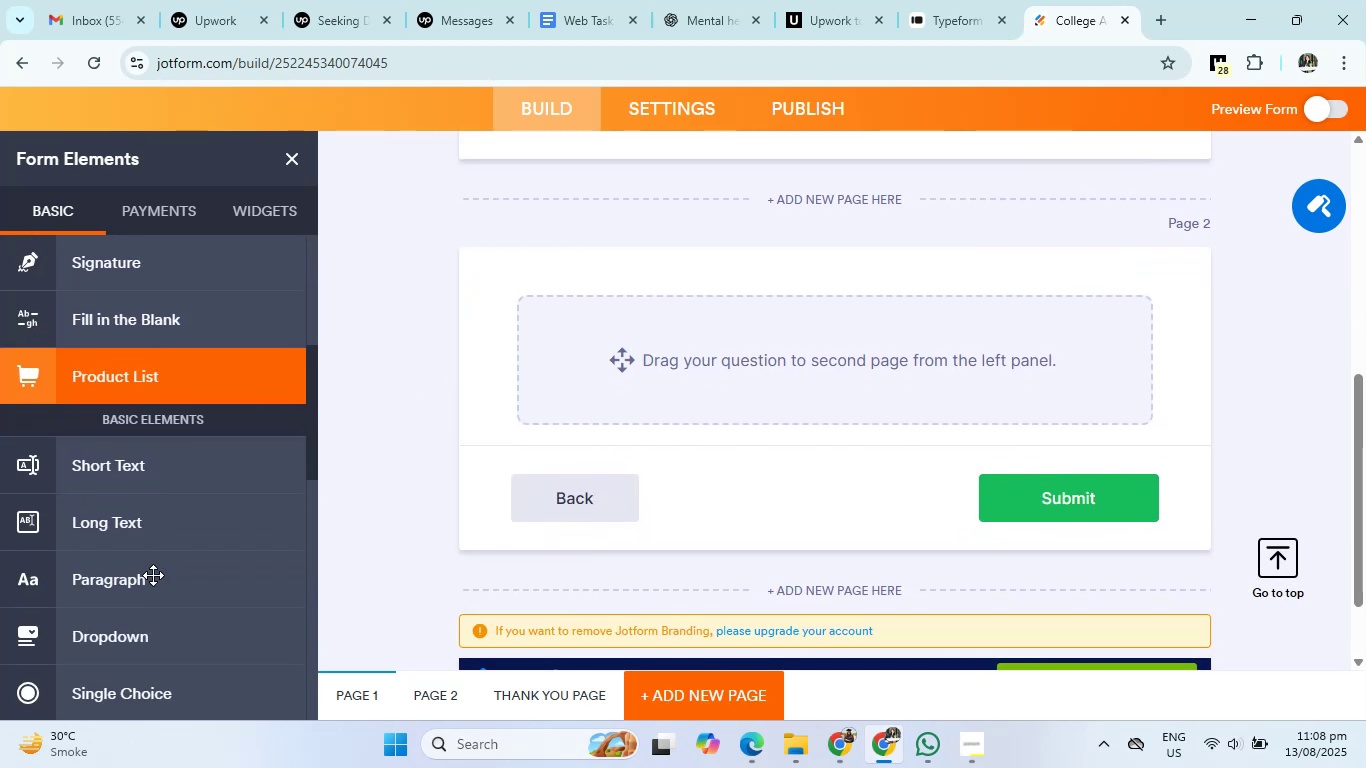 
scroll: coordinate [153, 575], scroll_direction: up, amount: 9.0
 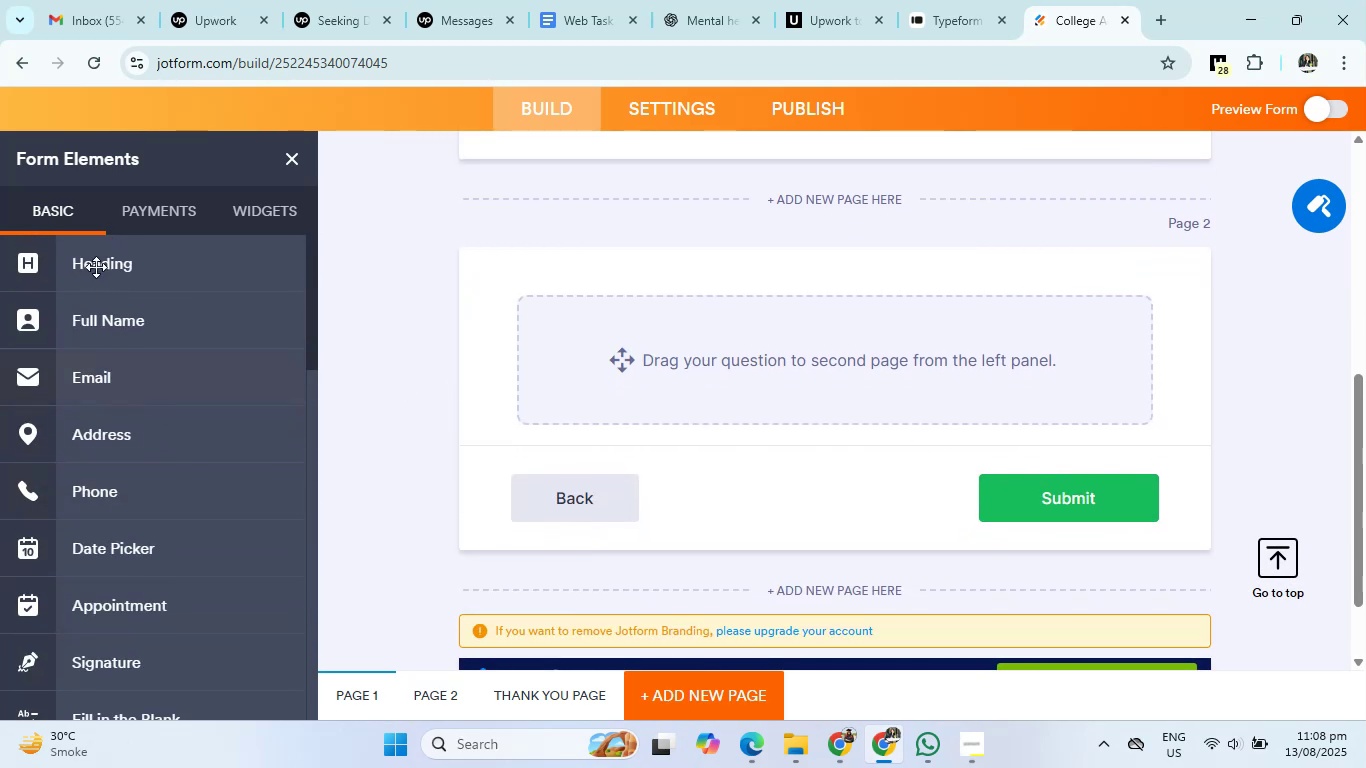 
left_click_drag(start_coordinate=[93, 262], to_coordinate=[693, 361])
 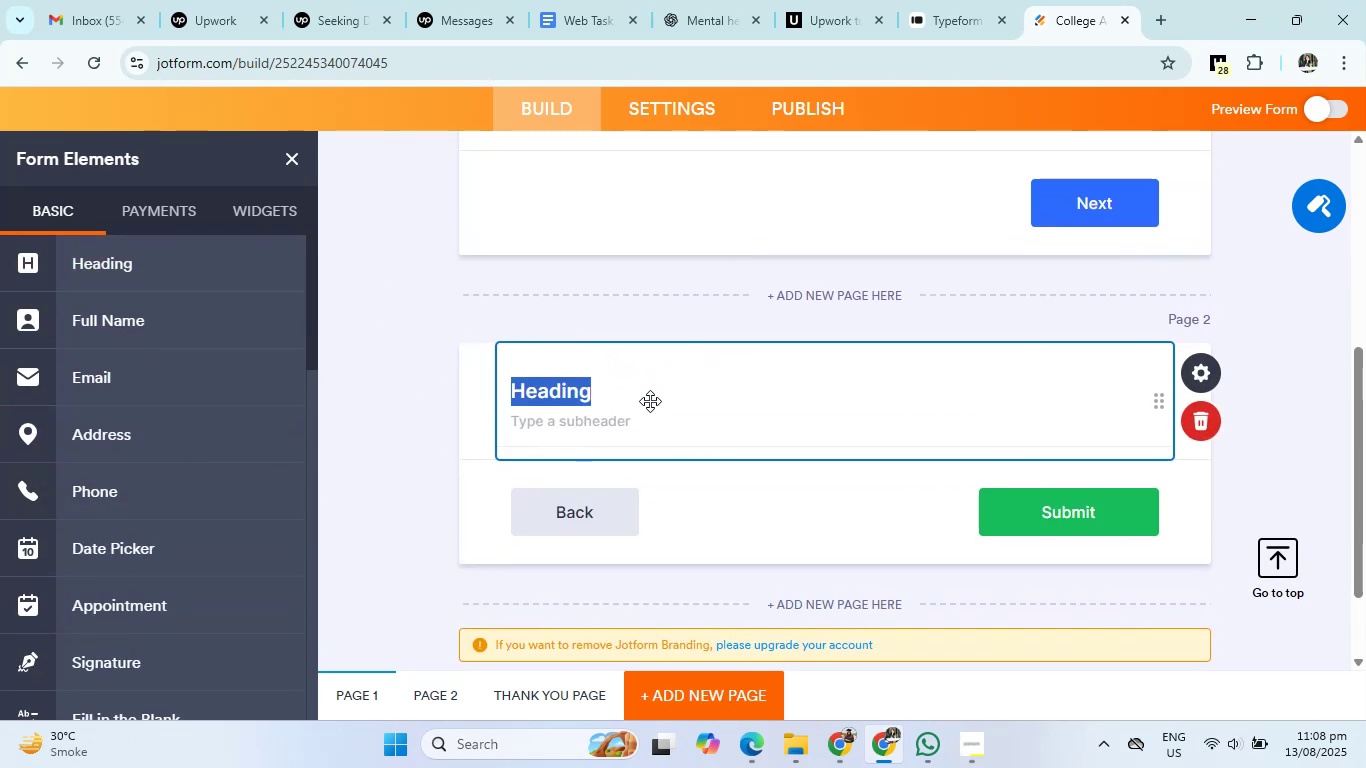 
left_click([574, 392])
 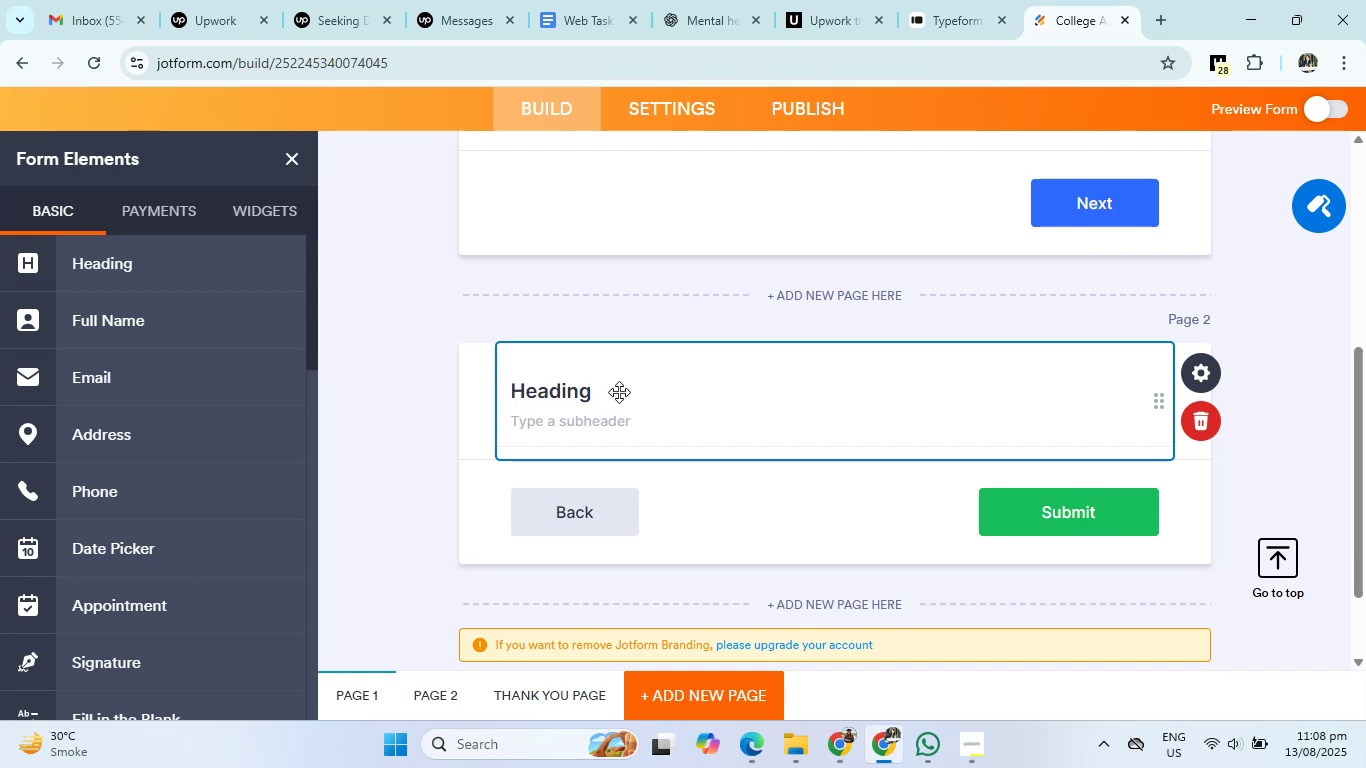 
key(ArrowRight)
 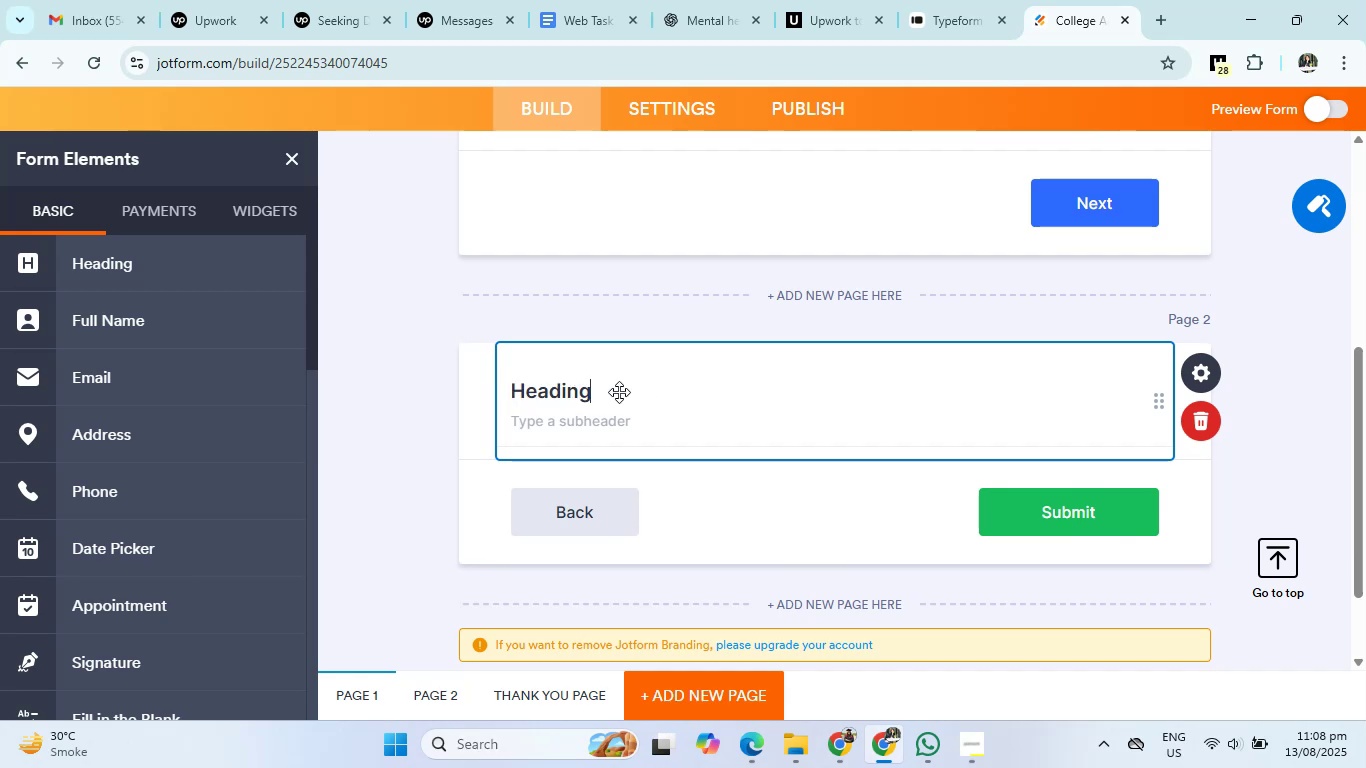 
key(Backspace)
 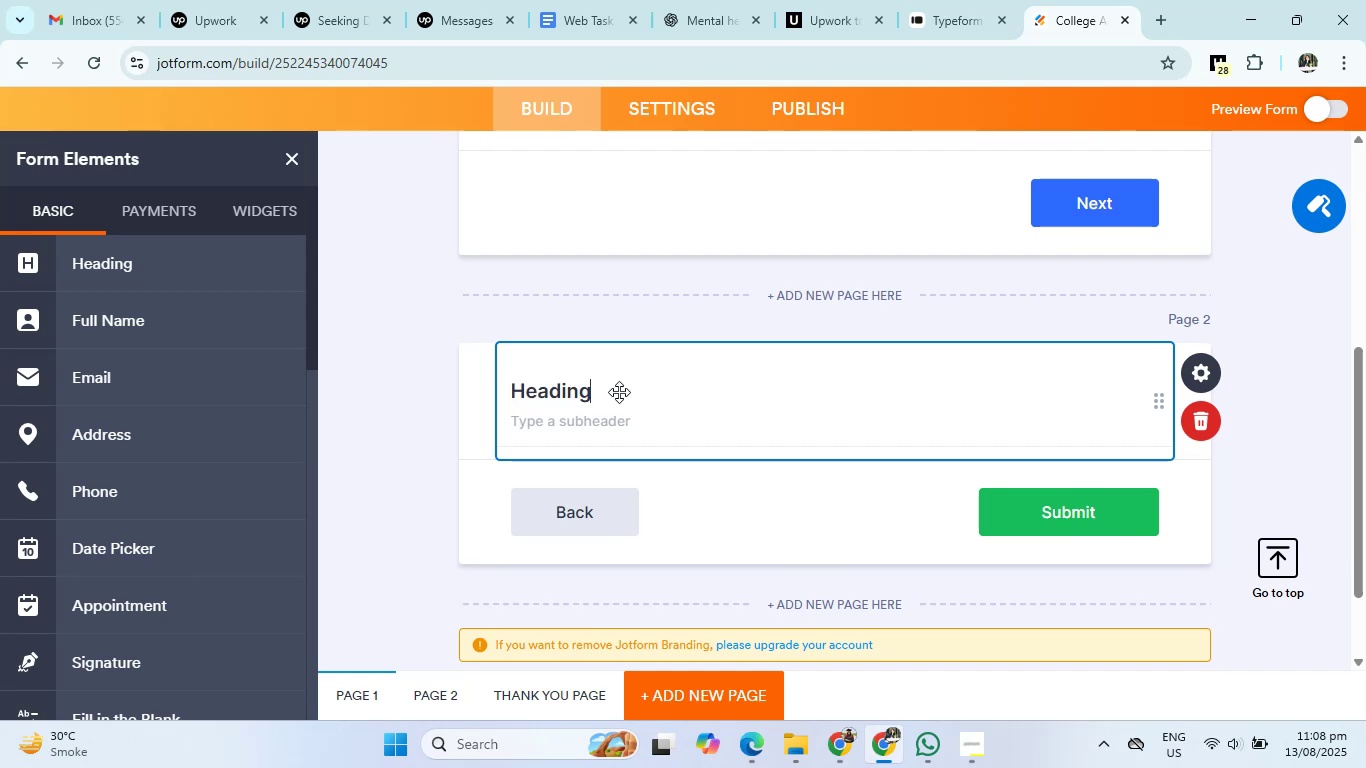 
key(Backspace)
 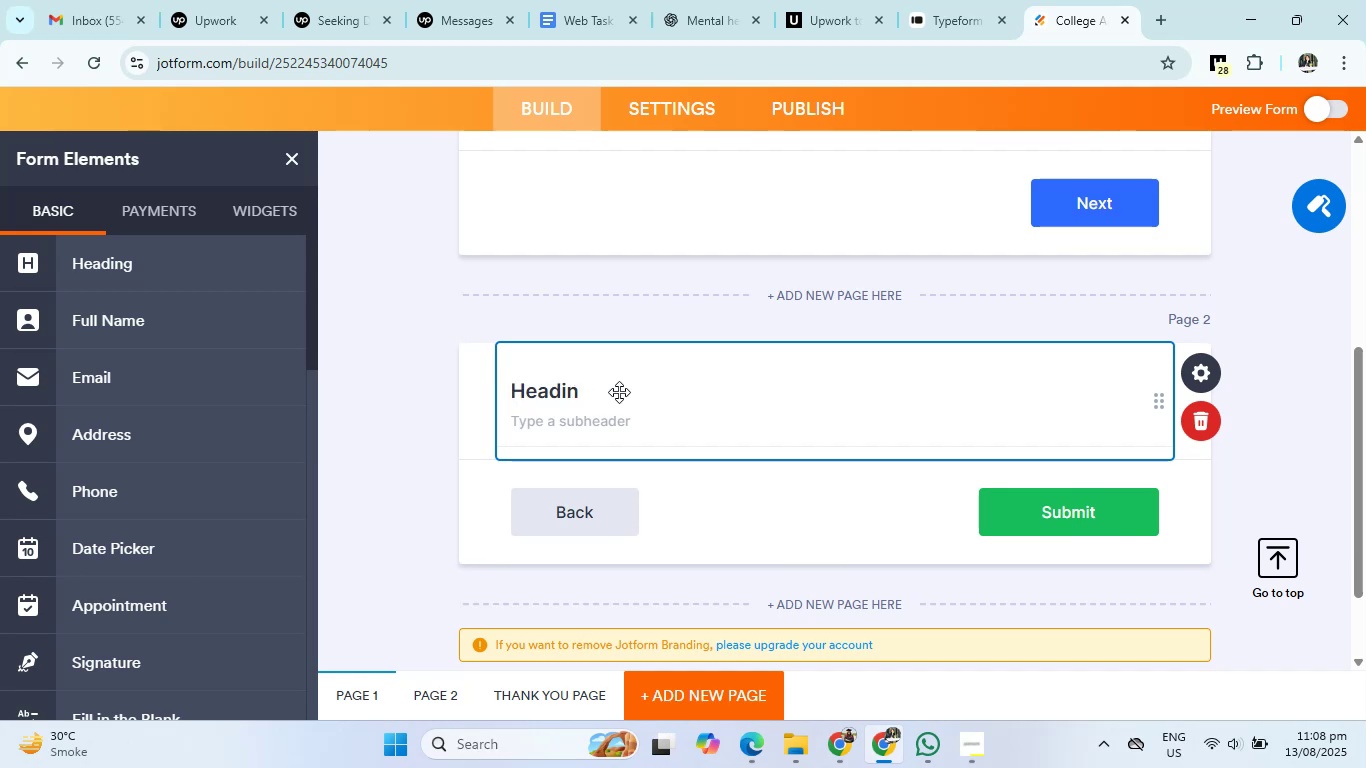 
key(Backspace)
 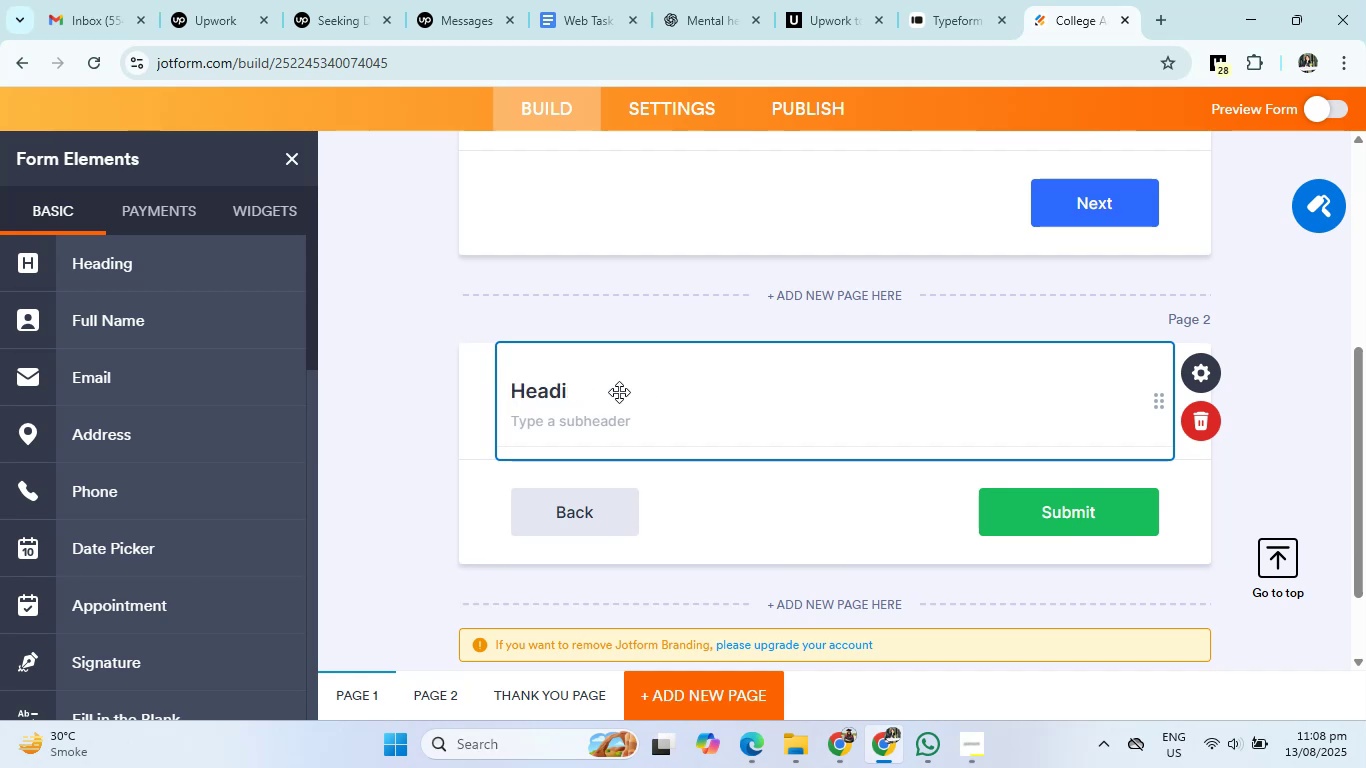 
key(Backspace)
 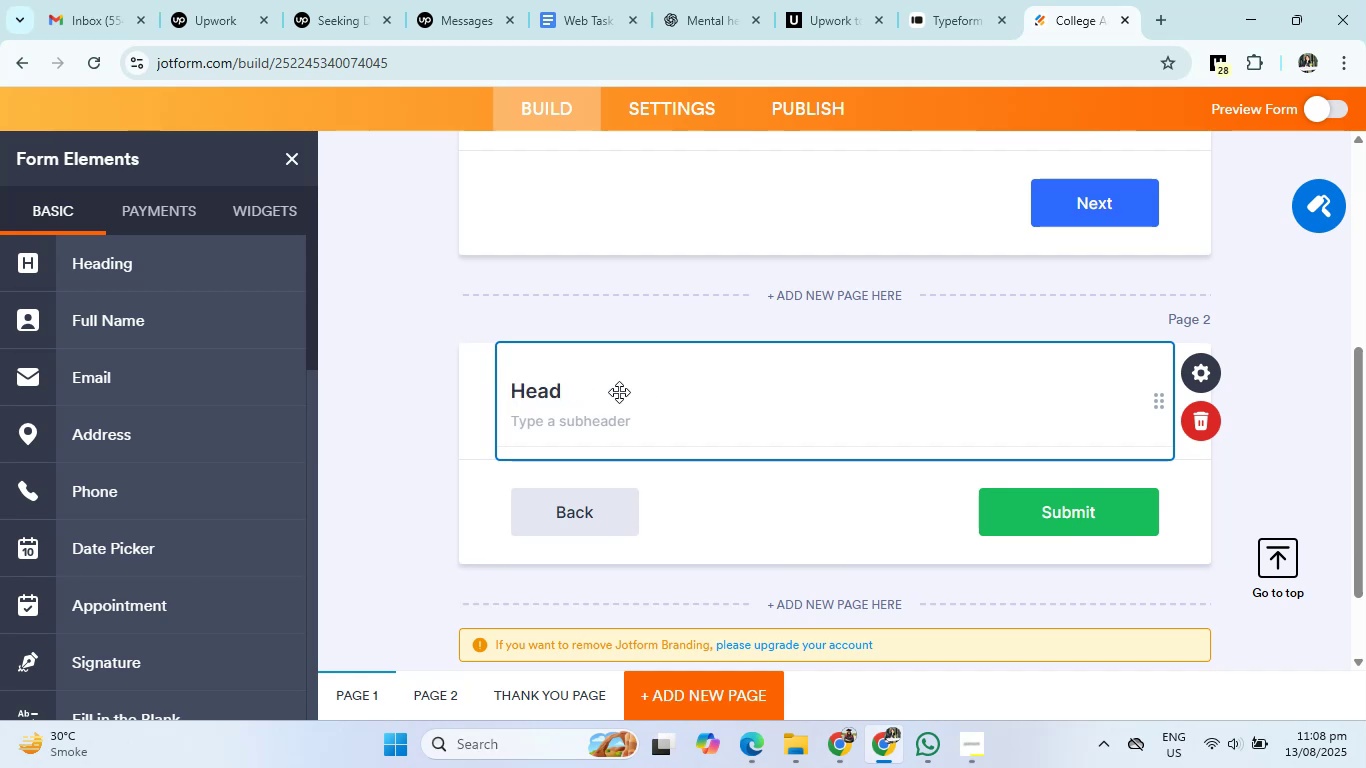 
key(Backspace)
 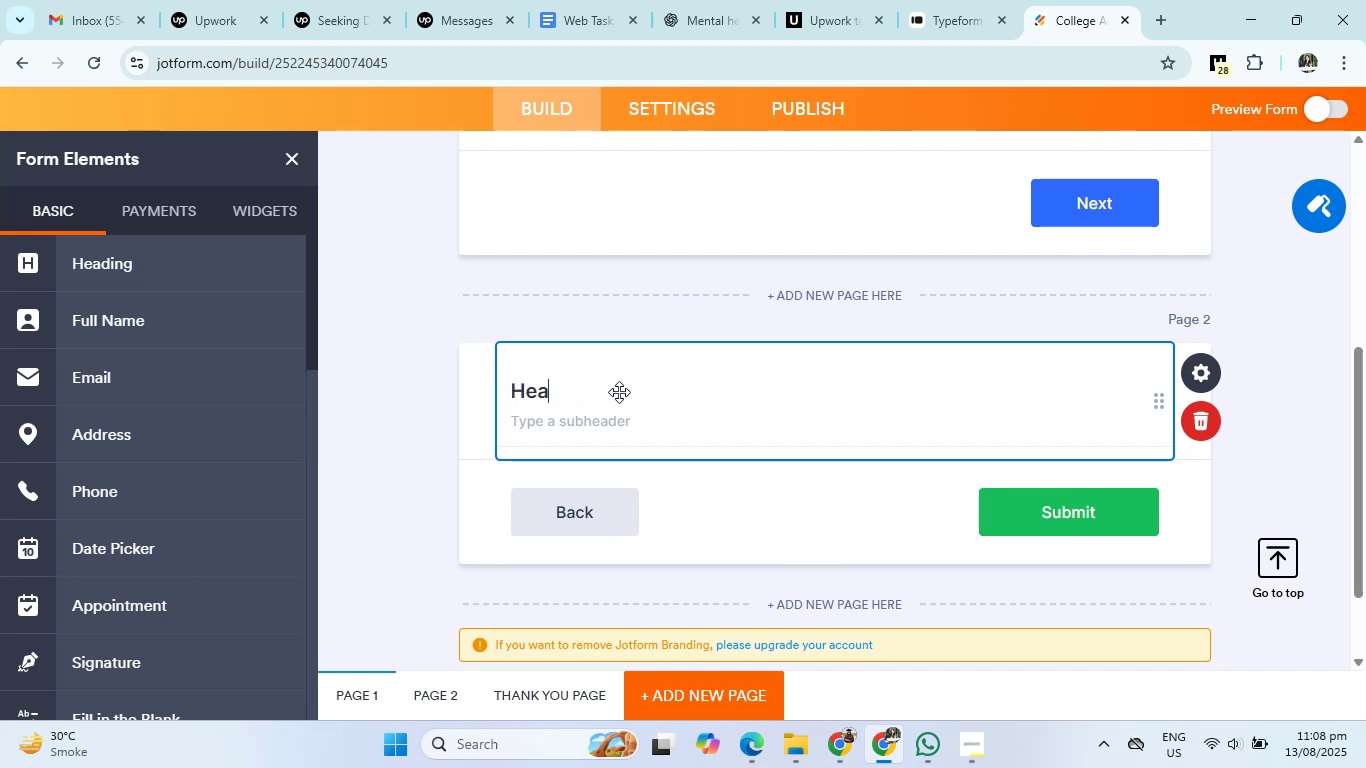 
key(Backspace)
 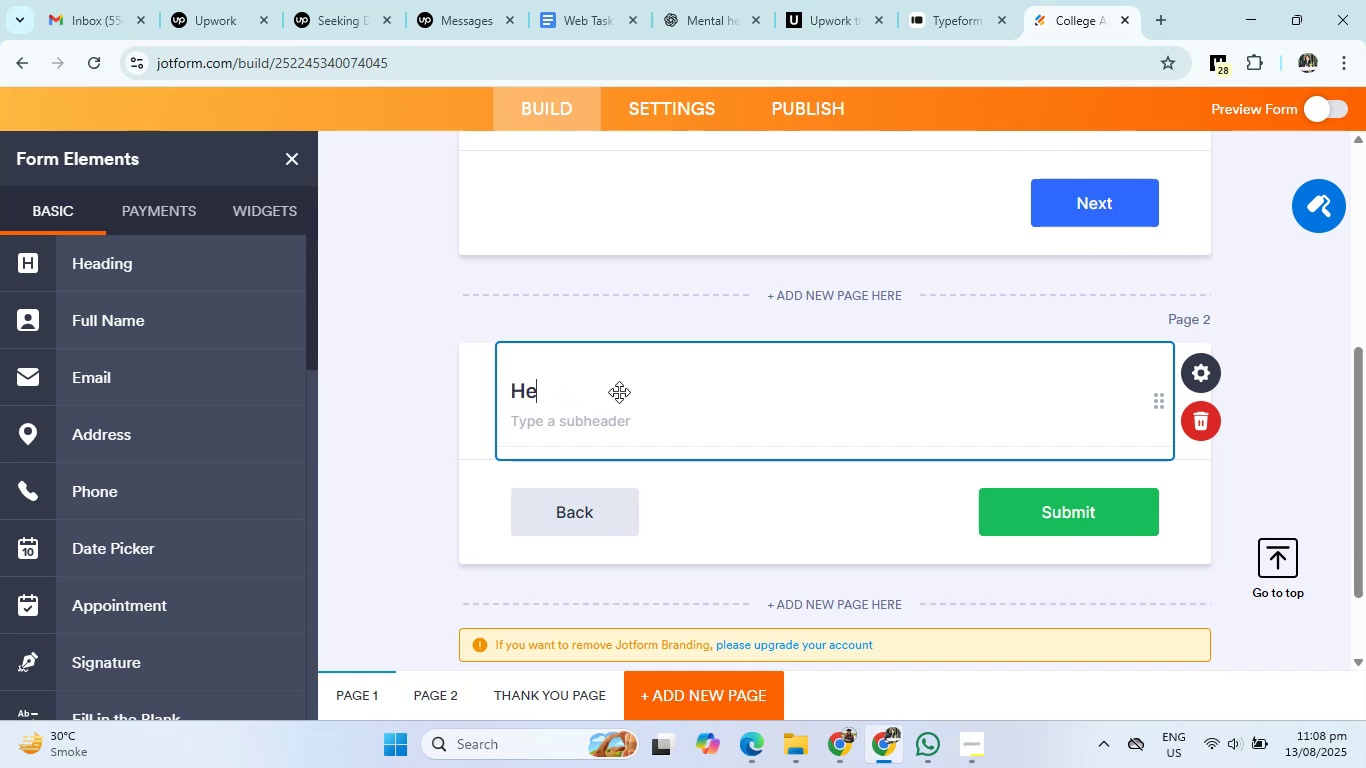 
key(Backspace)
 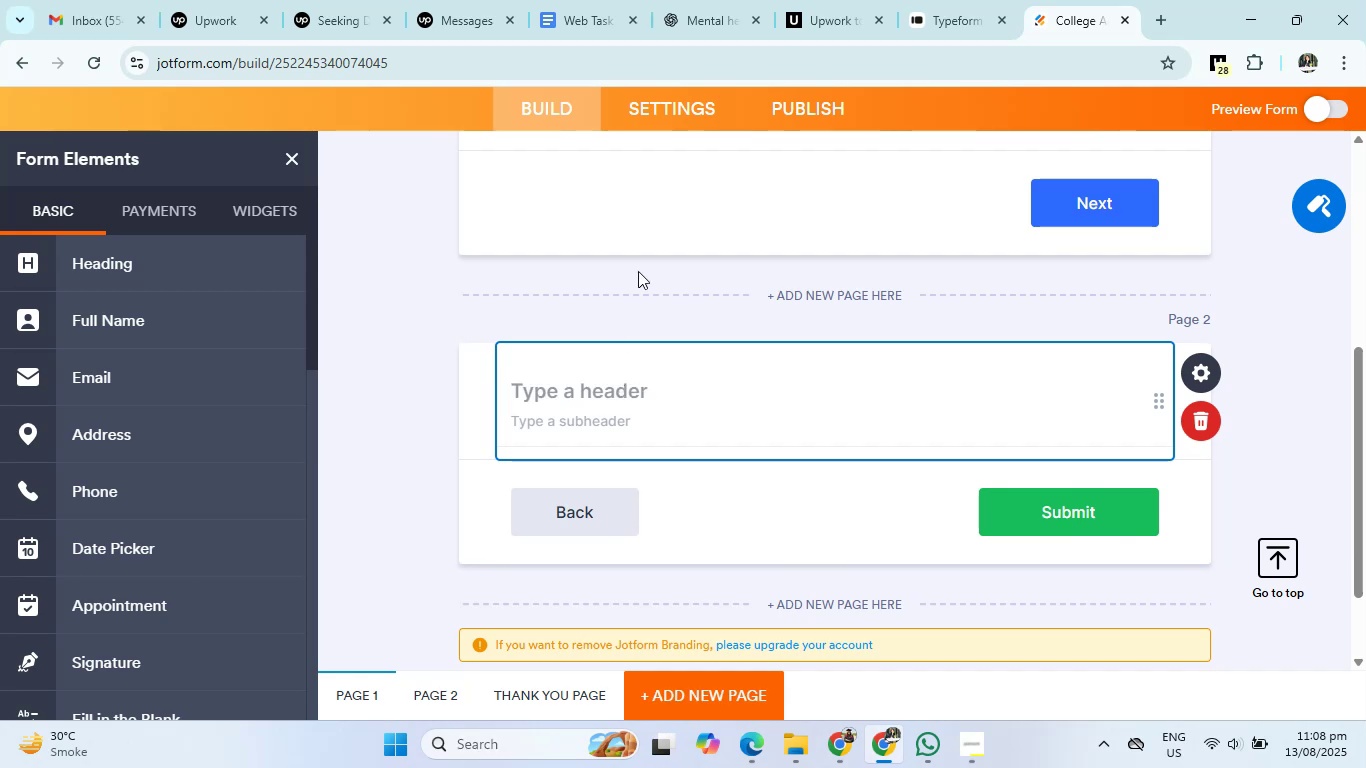 
left_click([718, 1])
 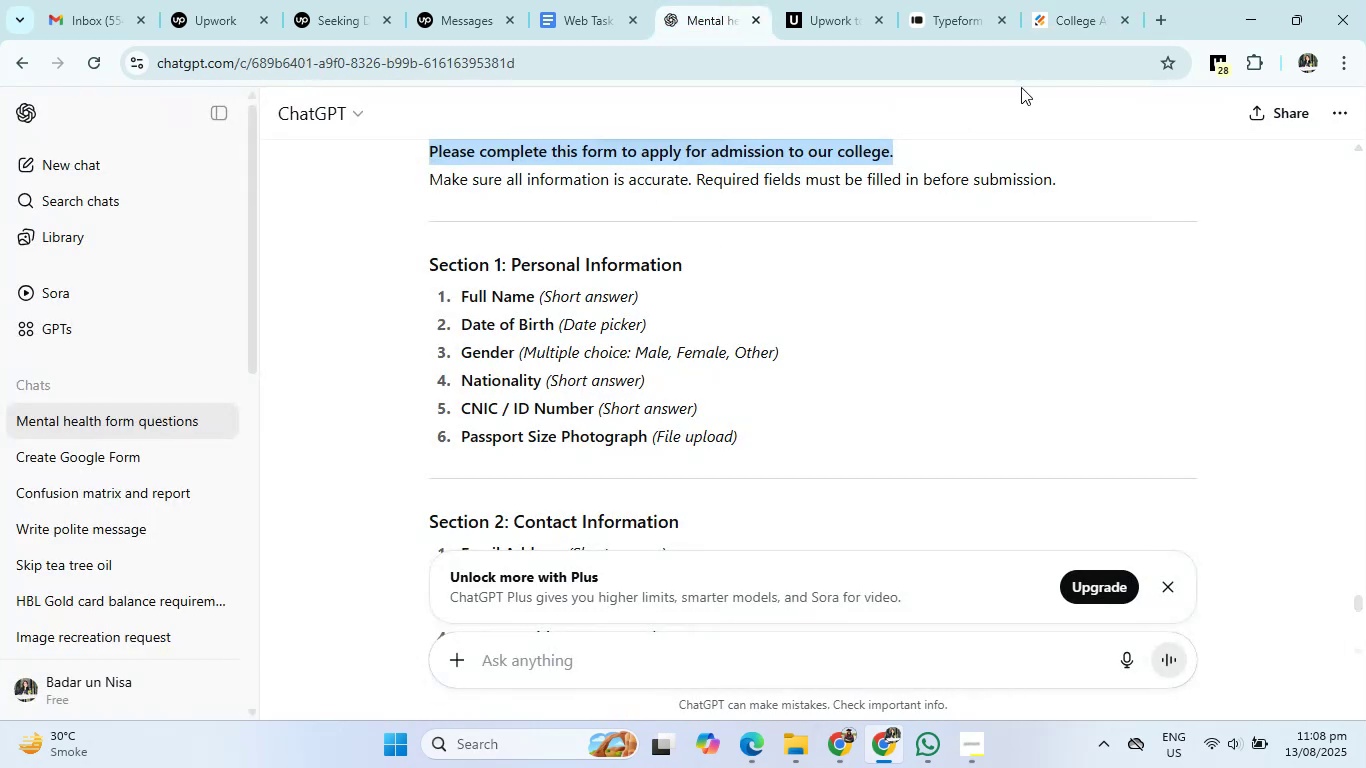 
left_click([1096, 0])
 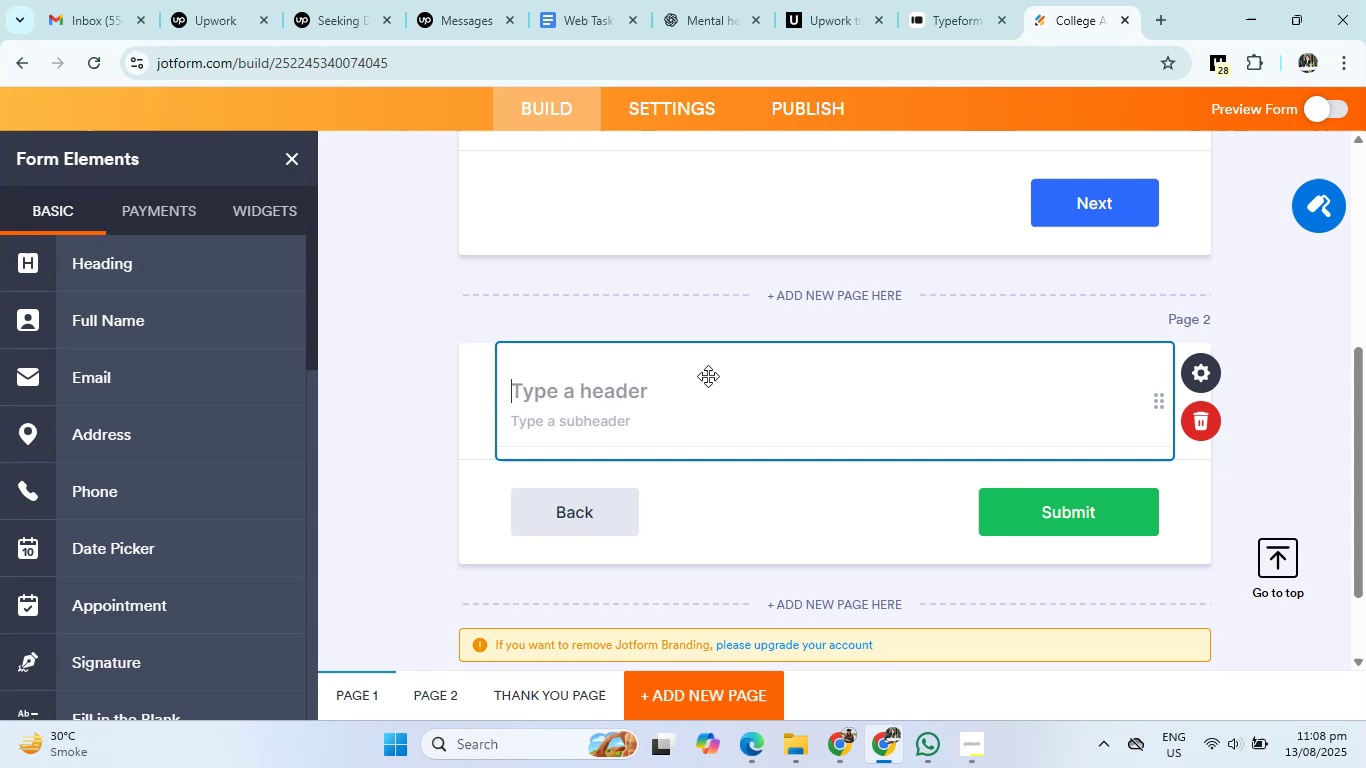 
left_click([619, 387])
 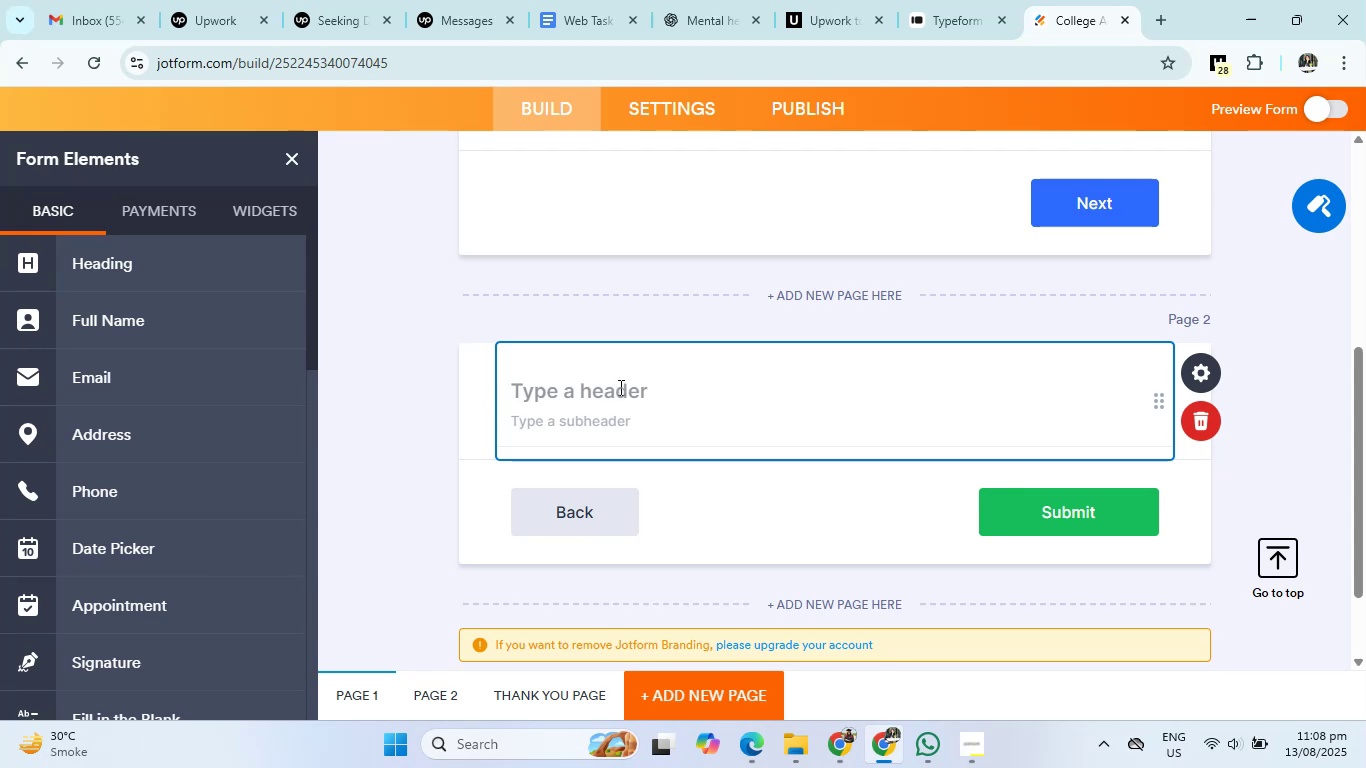 
type(Date of Birth)
 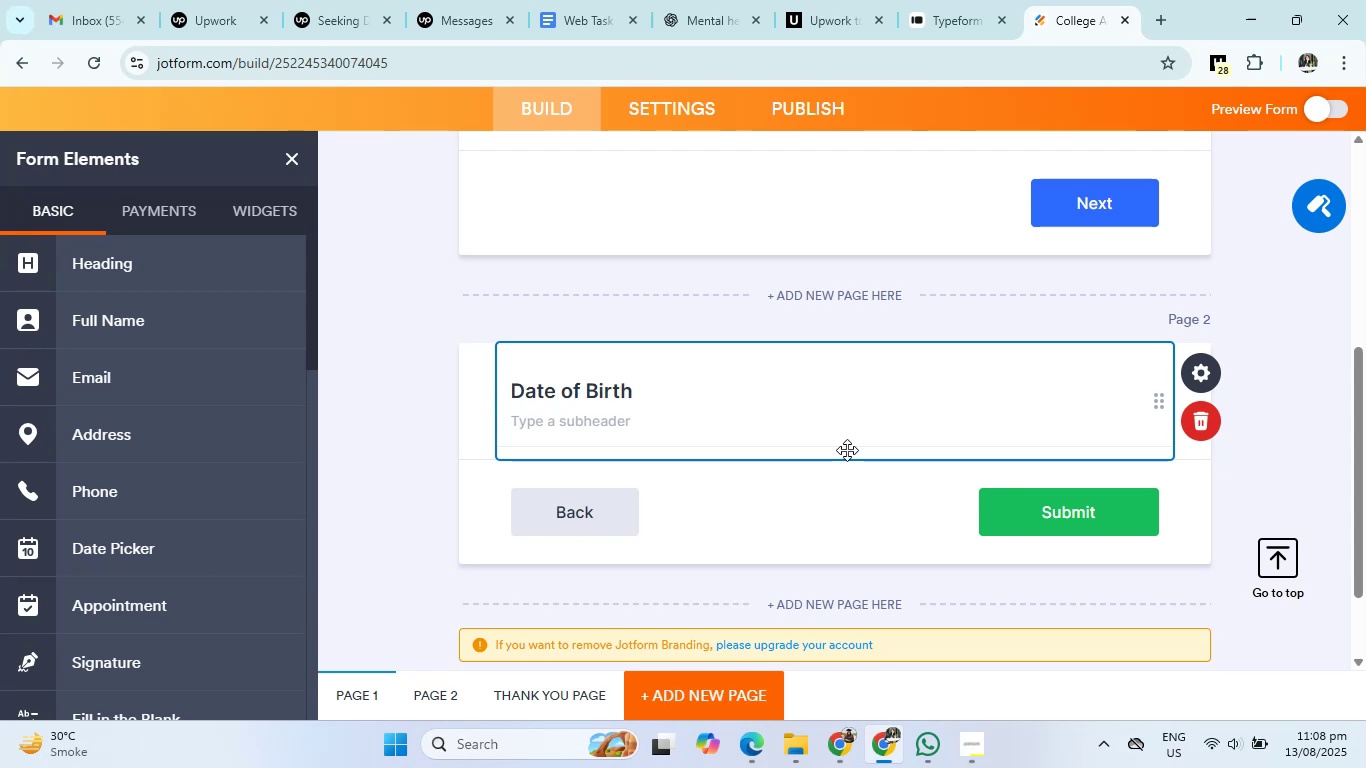 
left_click([843, 480])
 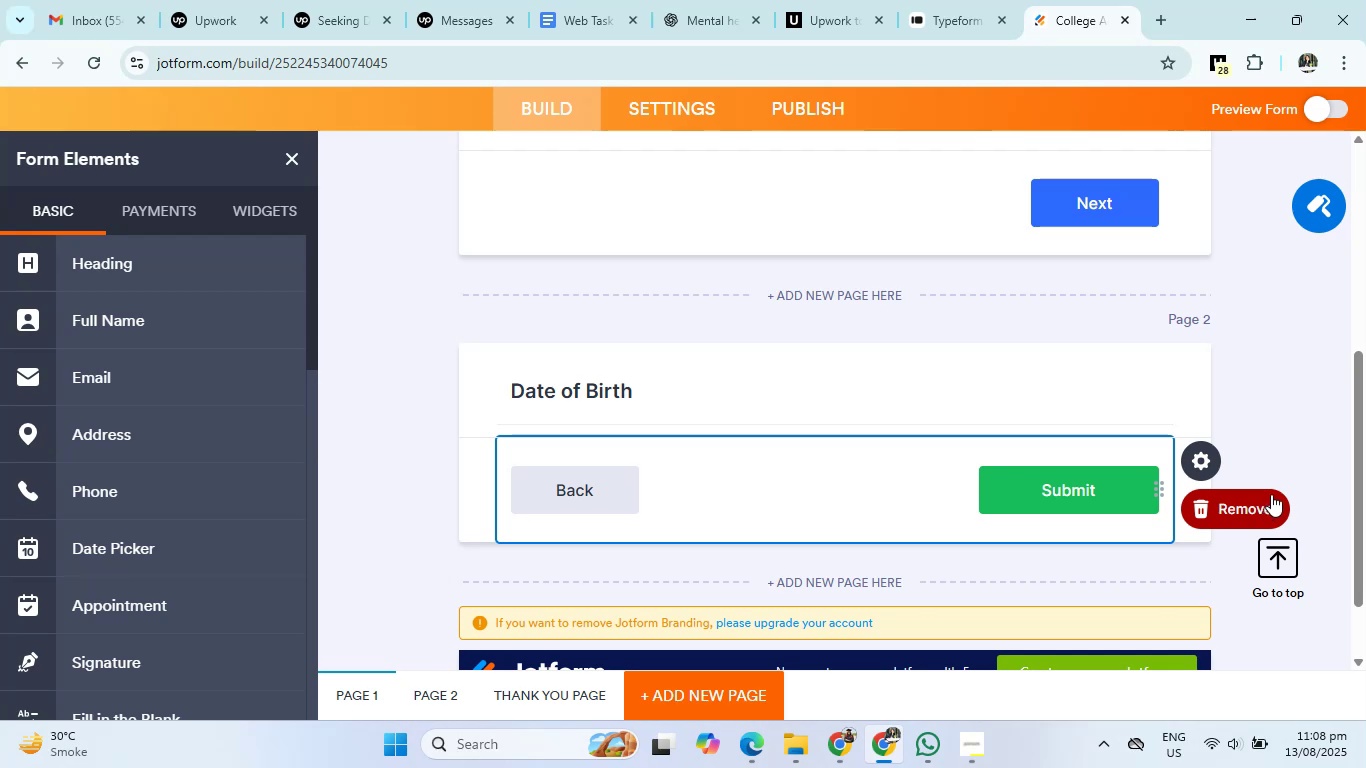 
left_click([1271, 405])
 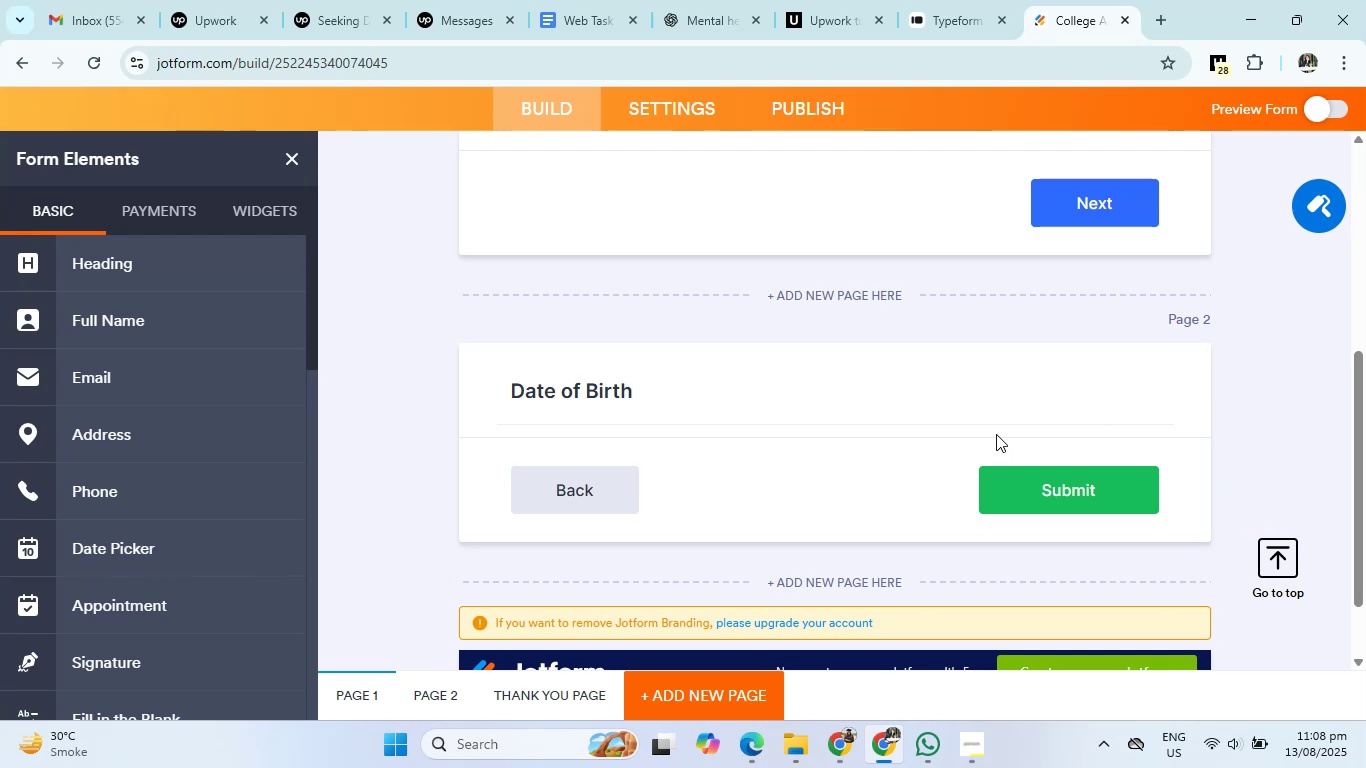 
left_click([993, 395])
 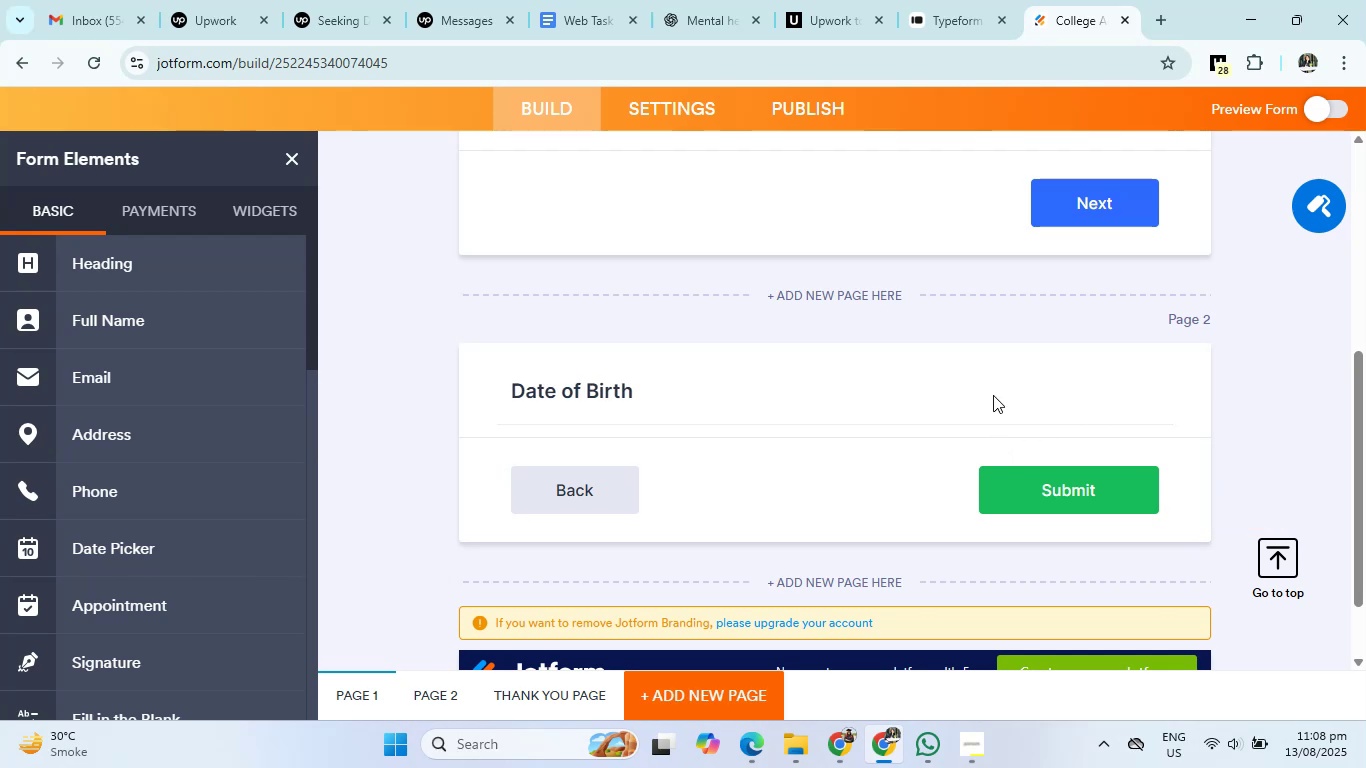 
mouse_move([847, 401])
 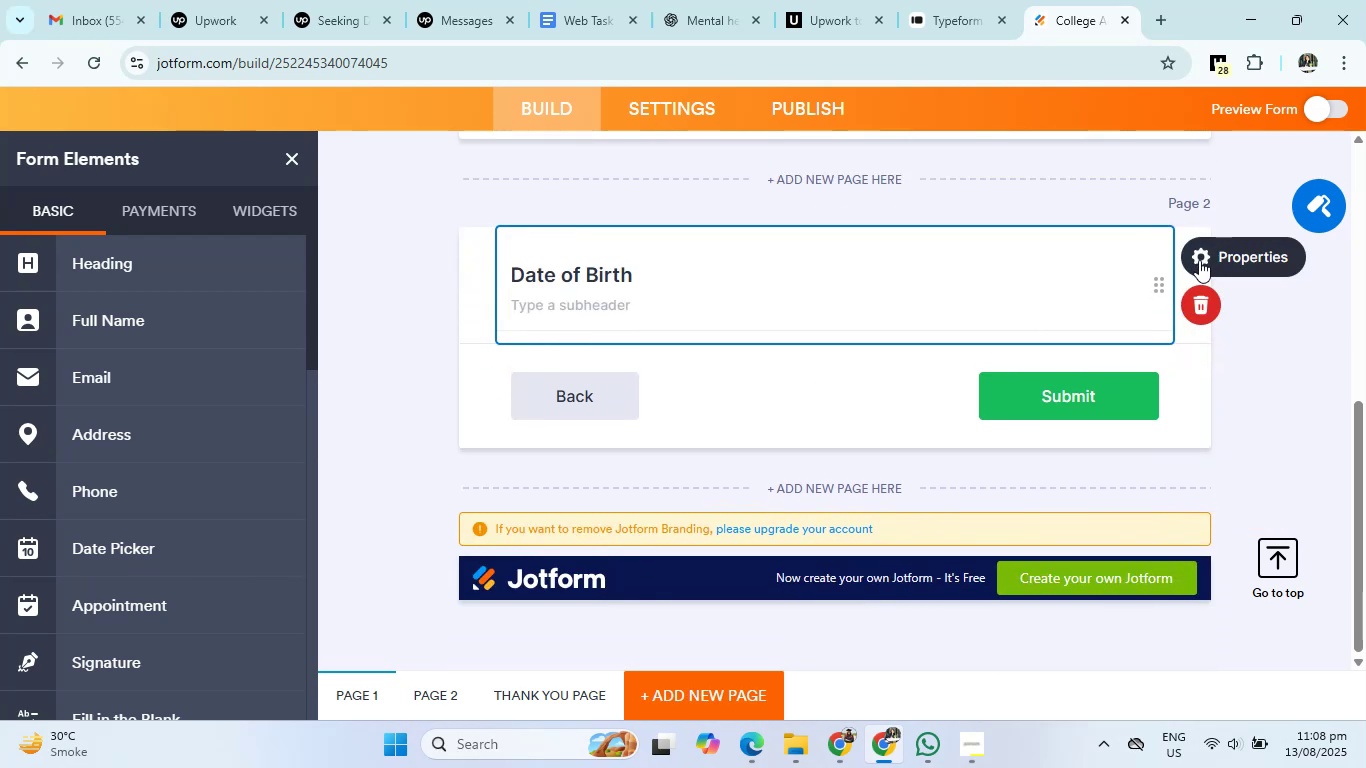 
left_click([1202, 262])
 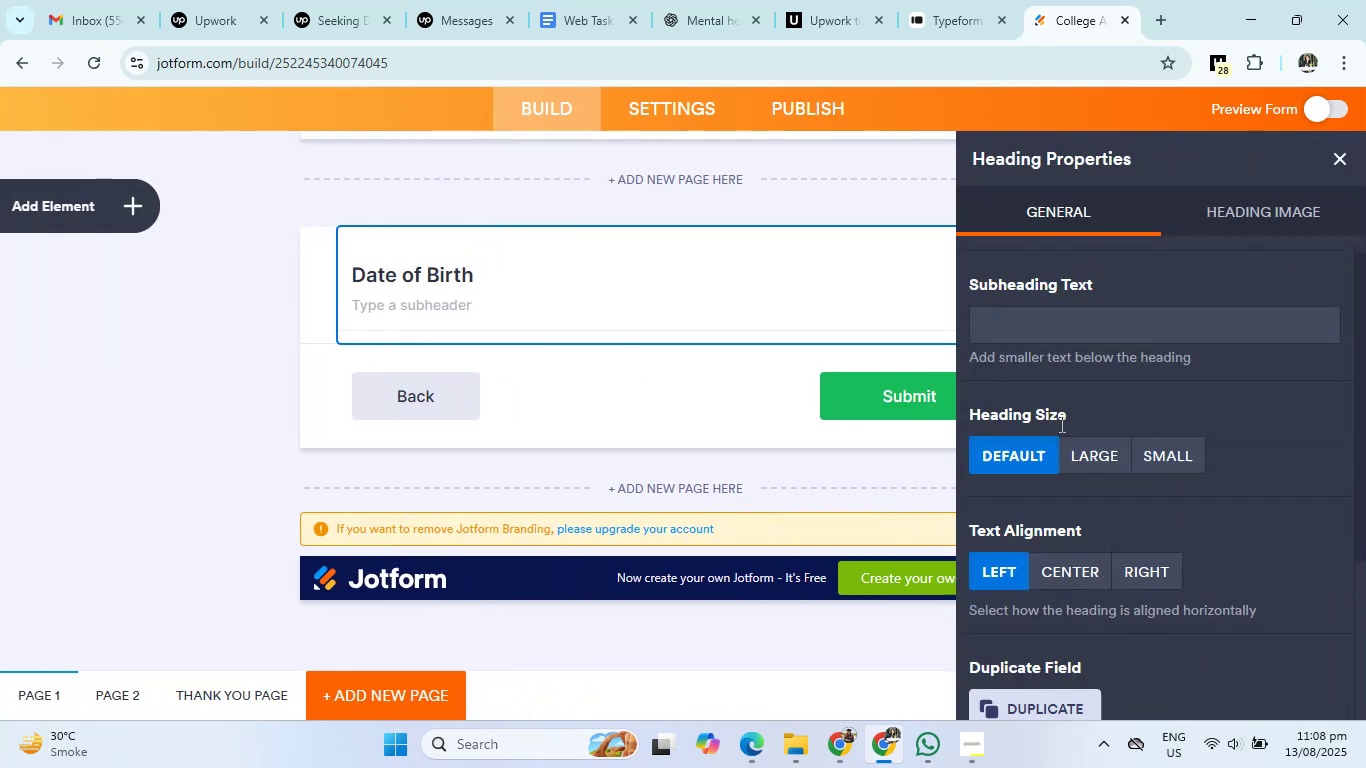 
wait(8.51)
 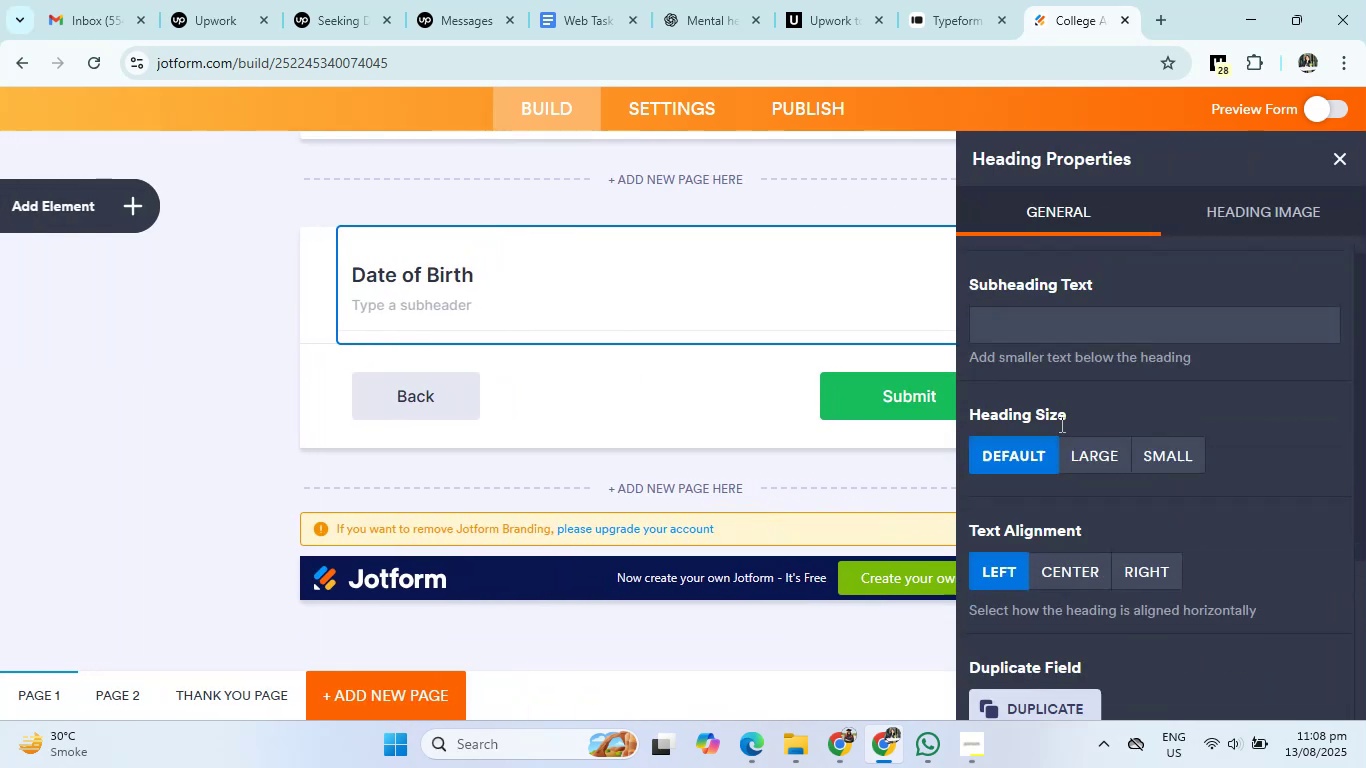 
left_click([1335, 162])
 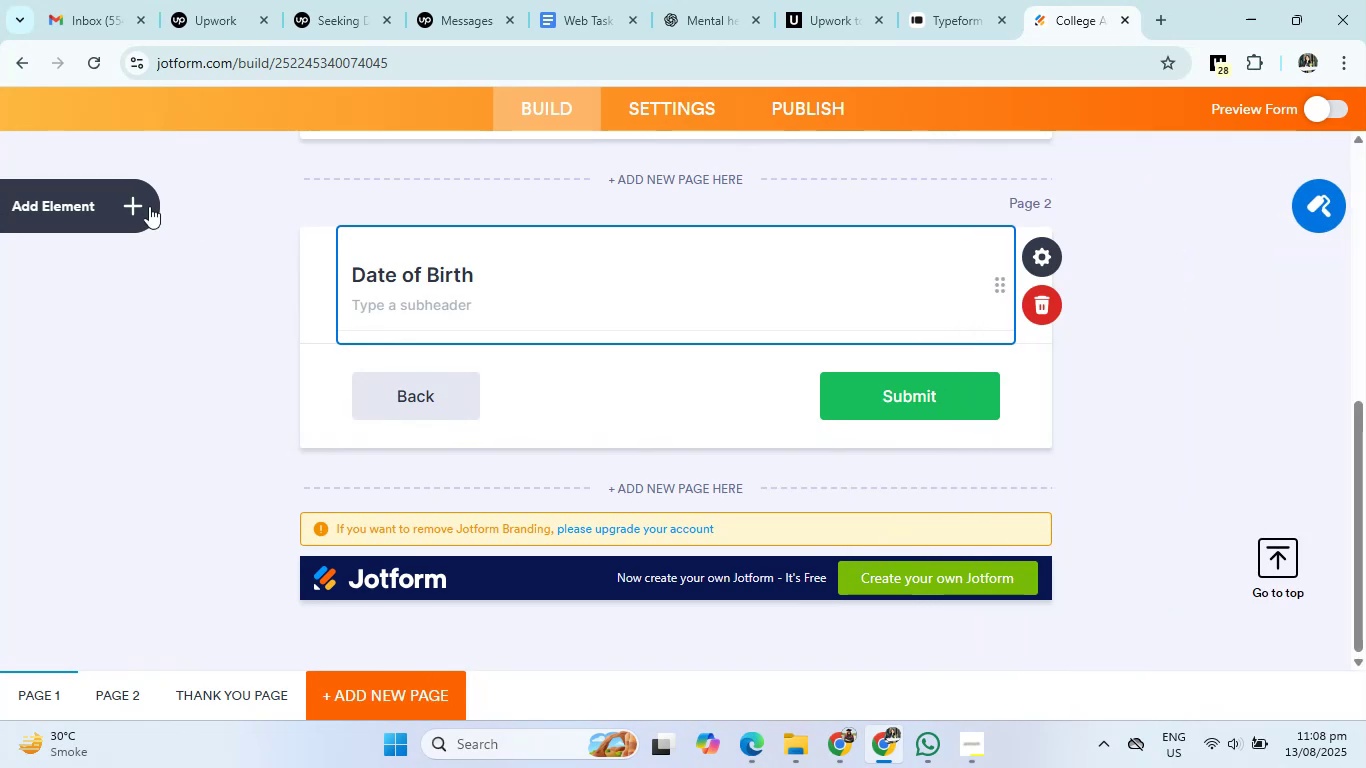 
left_click([125, 201])
 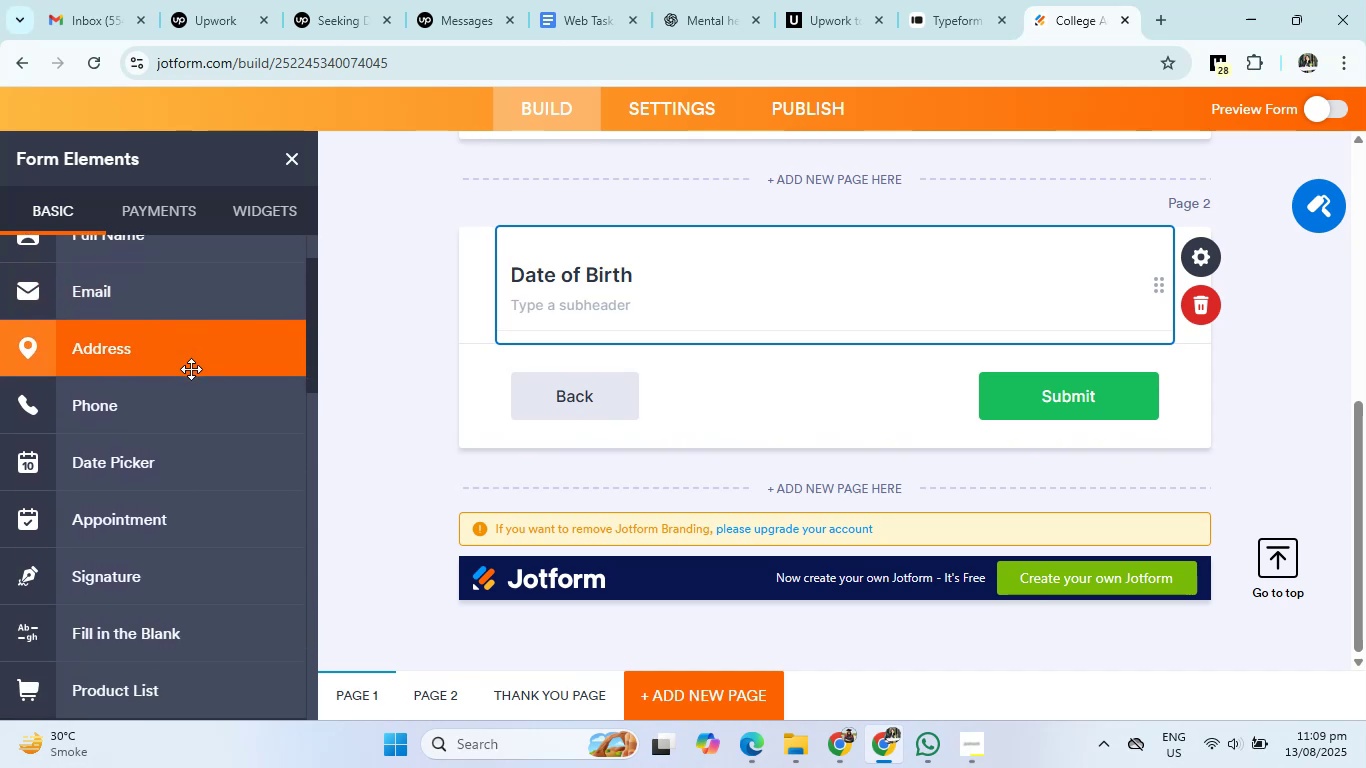 
wait(6.48)
 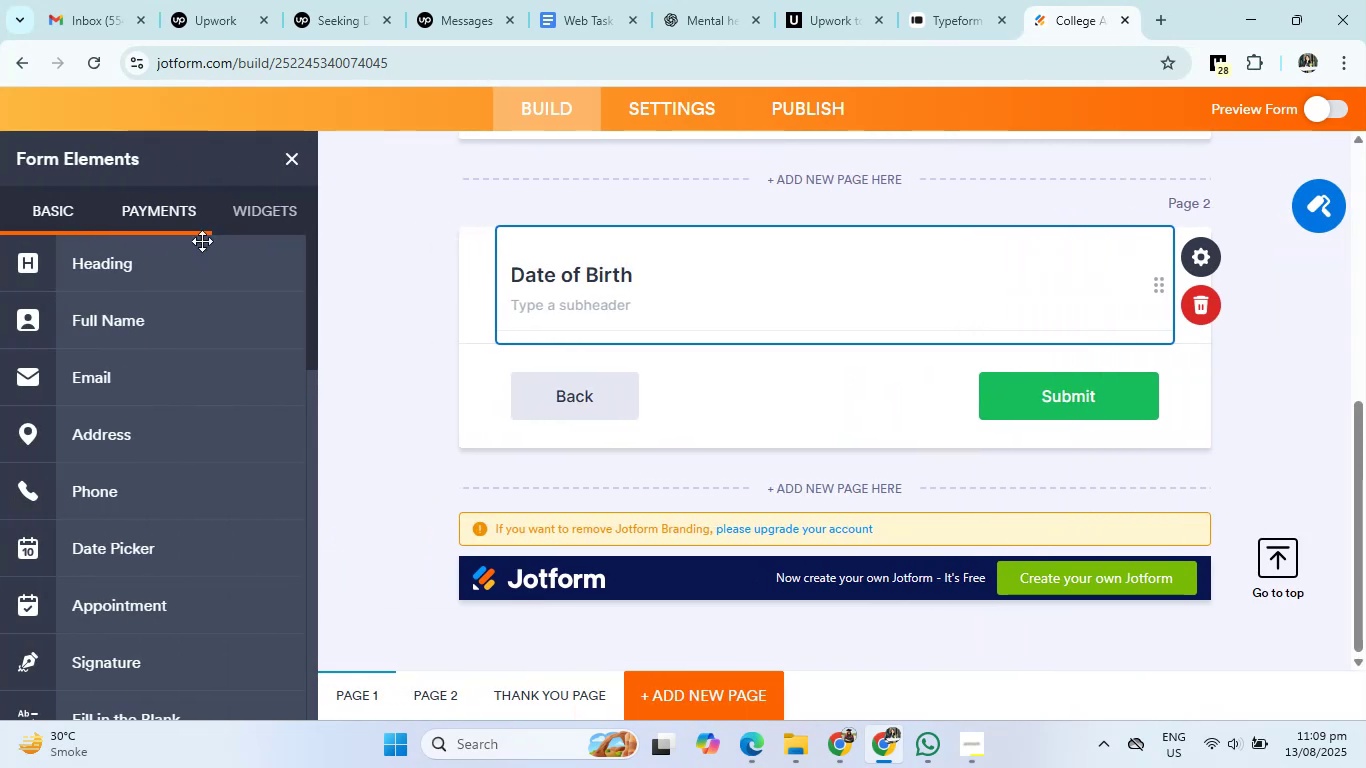 
left_click([132, 388])
 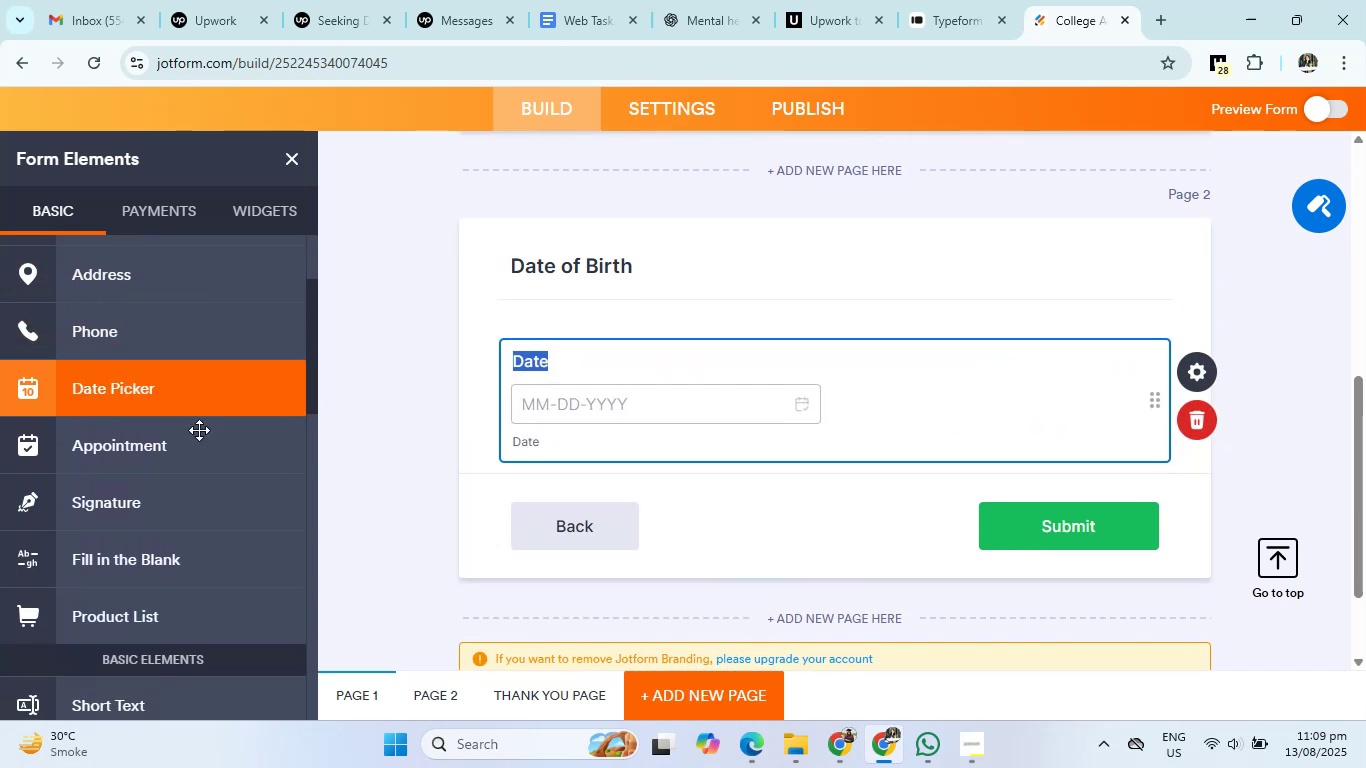 
left_click([1275, 457])
 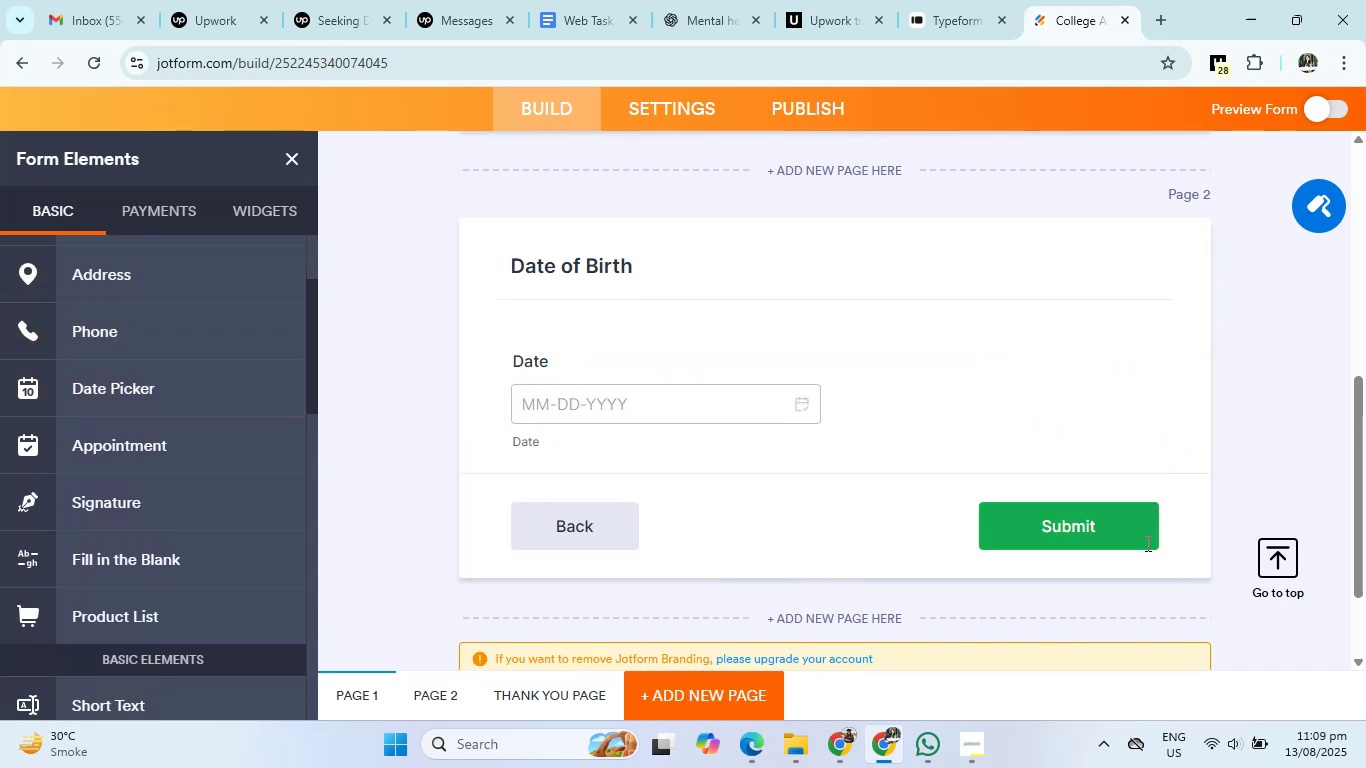 
left_click([840, 615])
 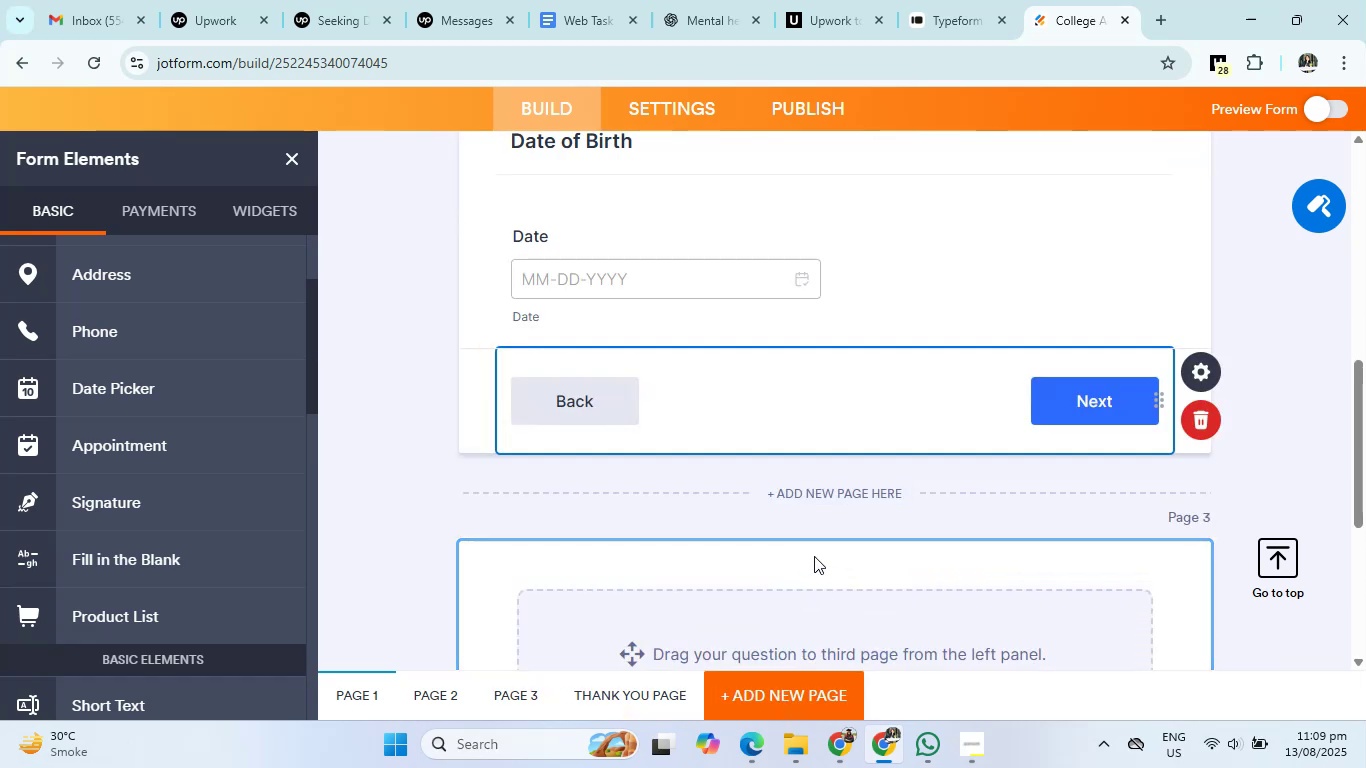 
left_click([427, 455])
 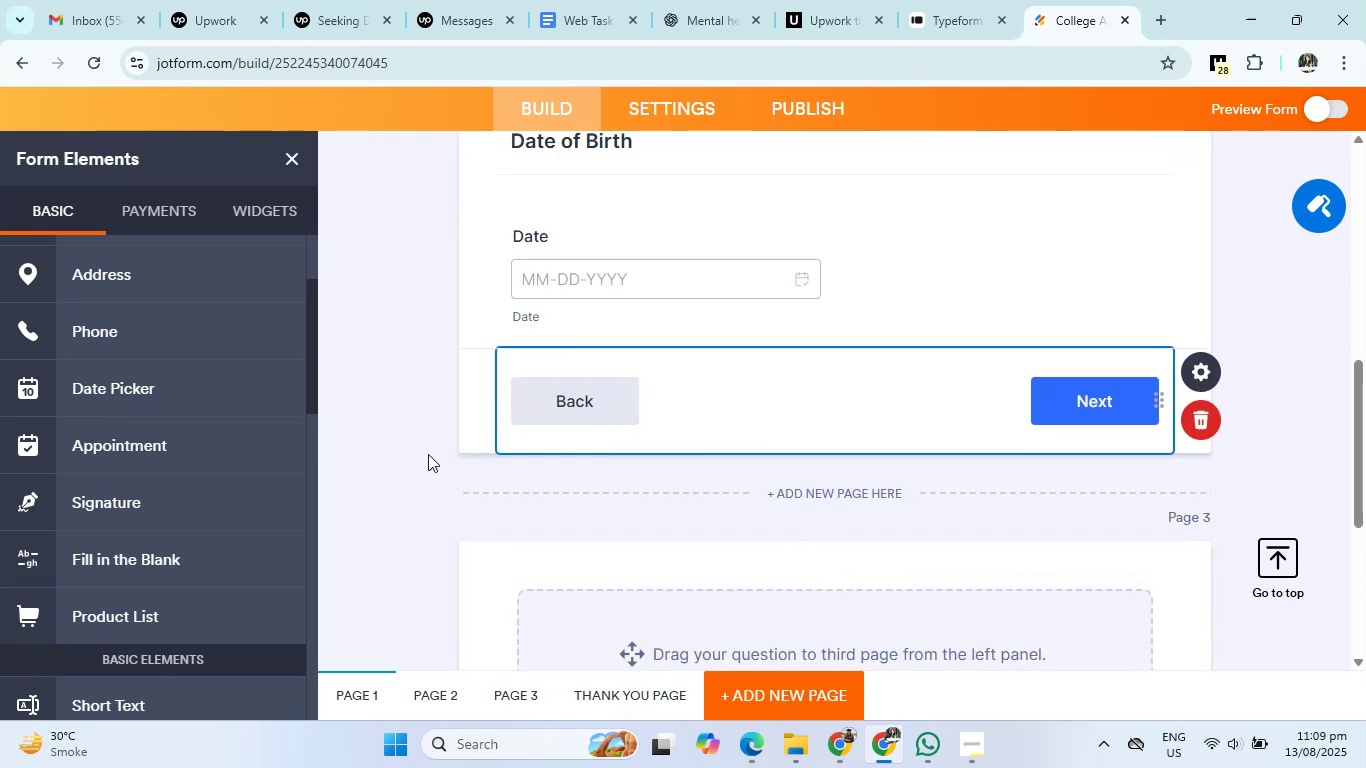 
scroll: coordinate [776, 446], scroll_direction: up, amount: 7.0
 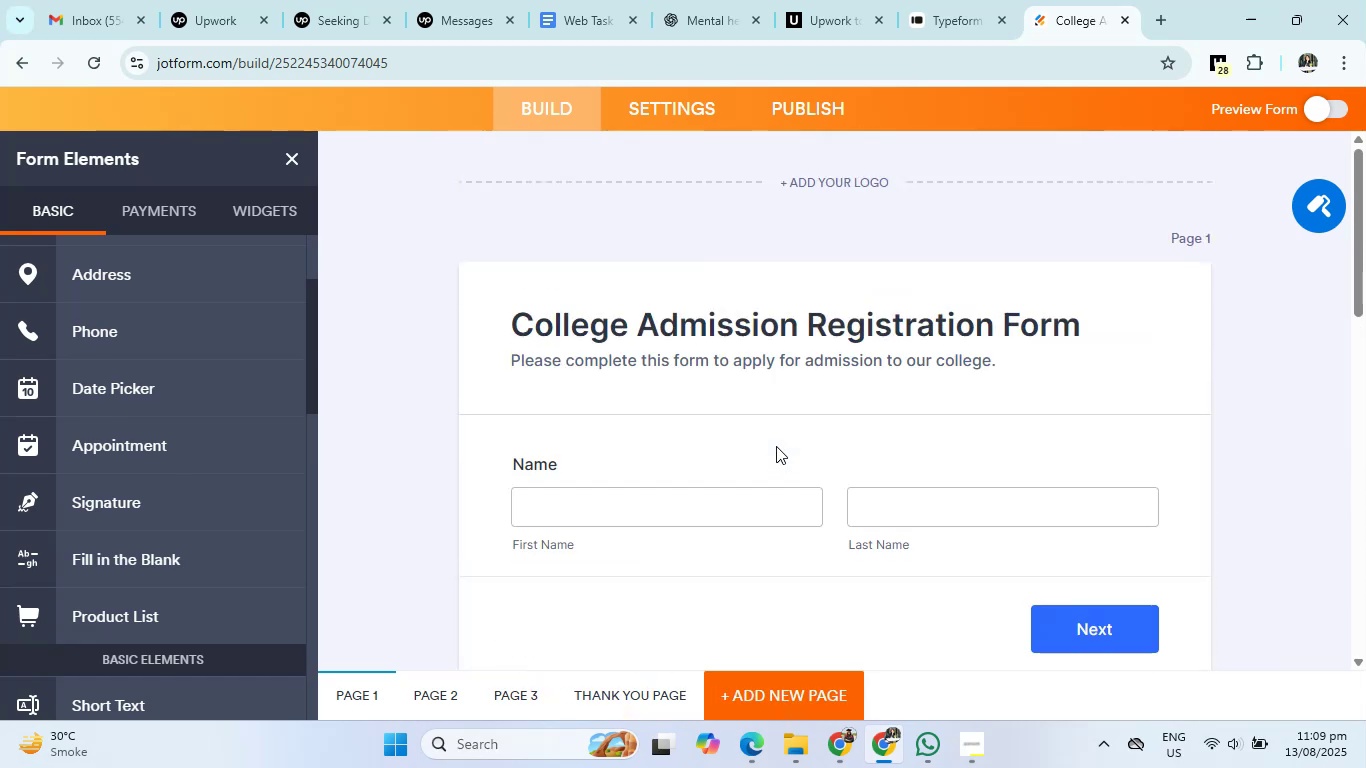 
scroll: coordinate [776, 446], scroll_direction: down, amount: 7.0
 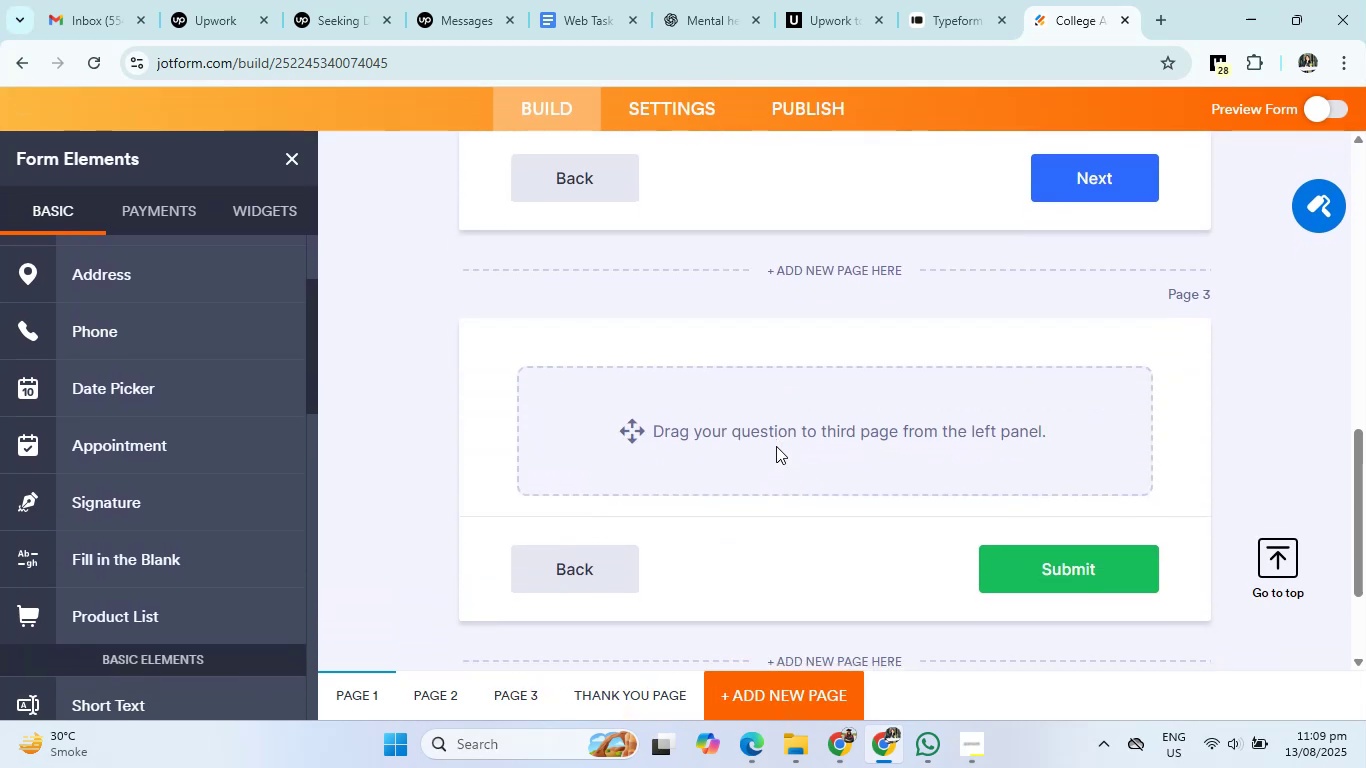 
left_click([704, 431])
 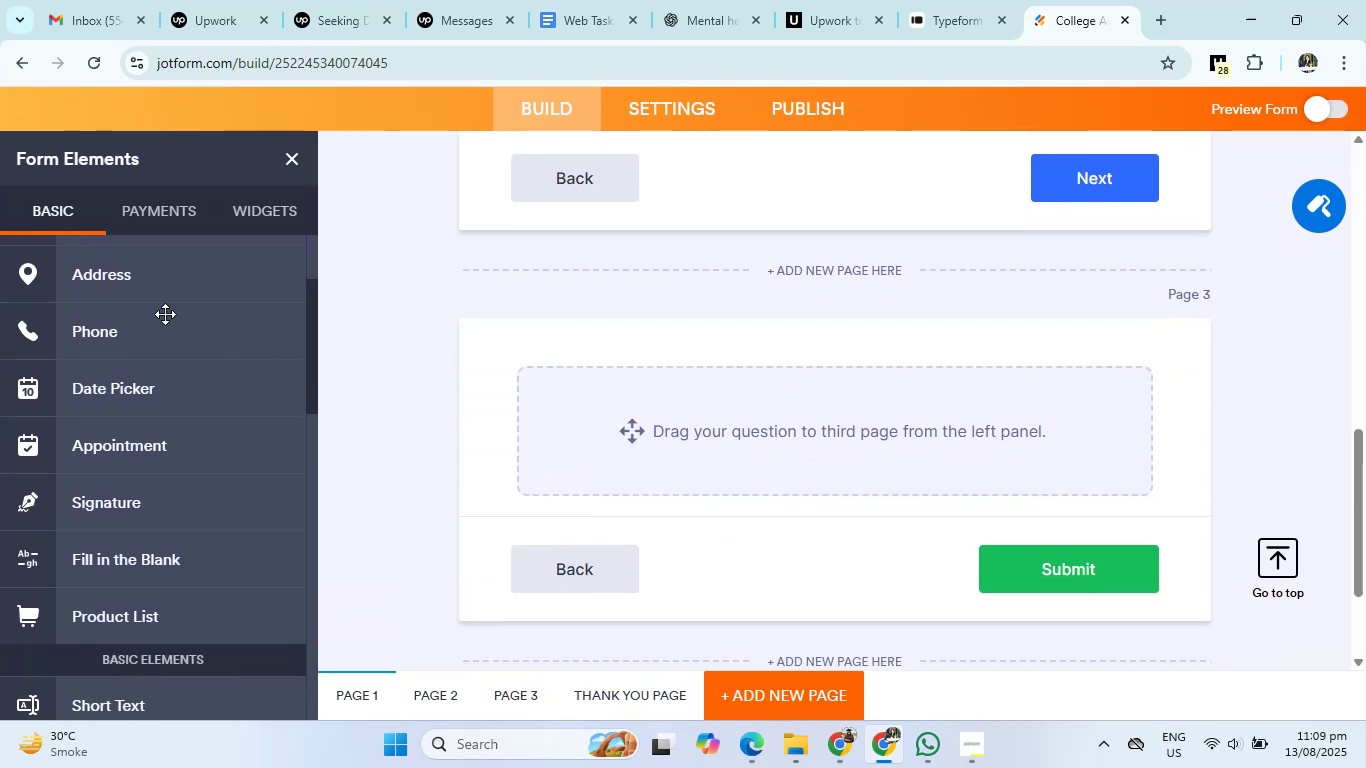 
scroll: coordinate [96, 293], scroll_direction: up, amount: 7.0
 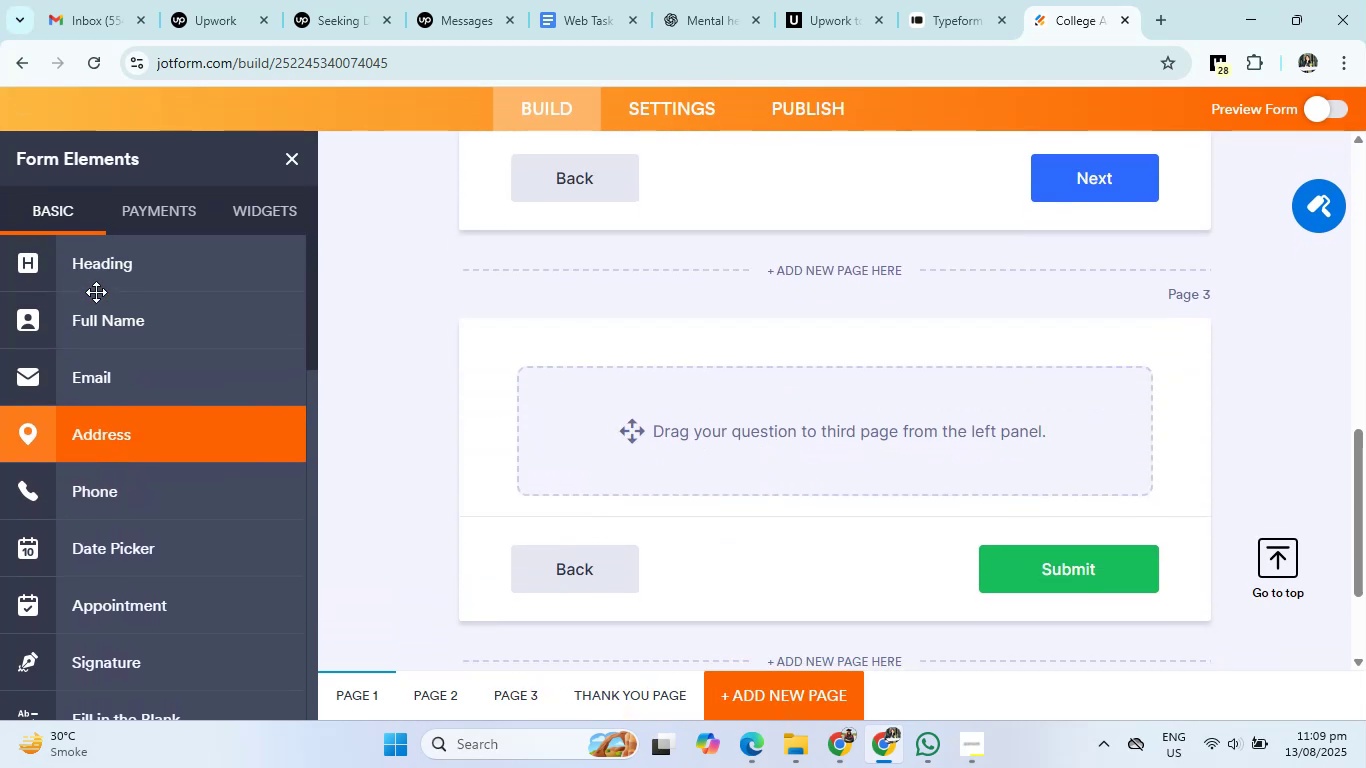 
left_click_drag(start_coordinate=[87, 270], to_coordinate=[768, 460])
 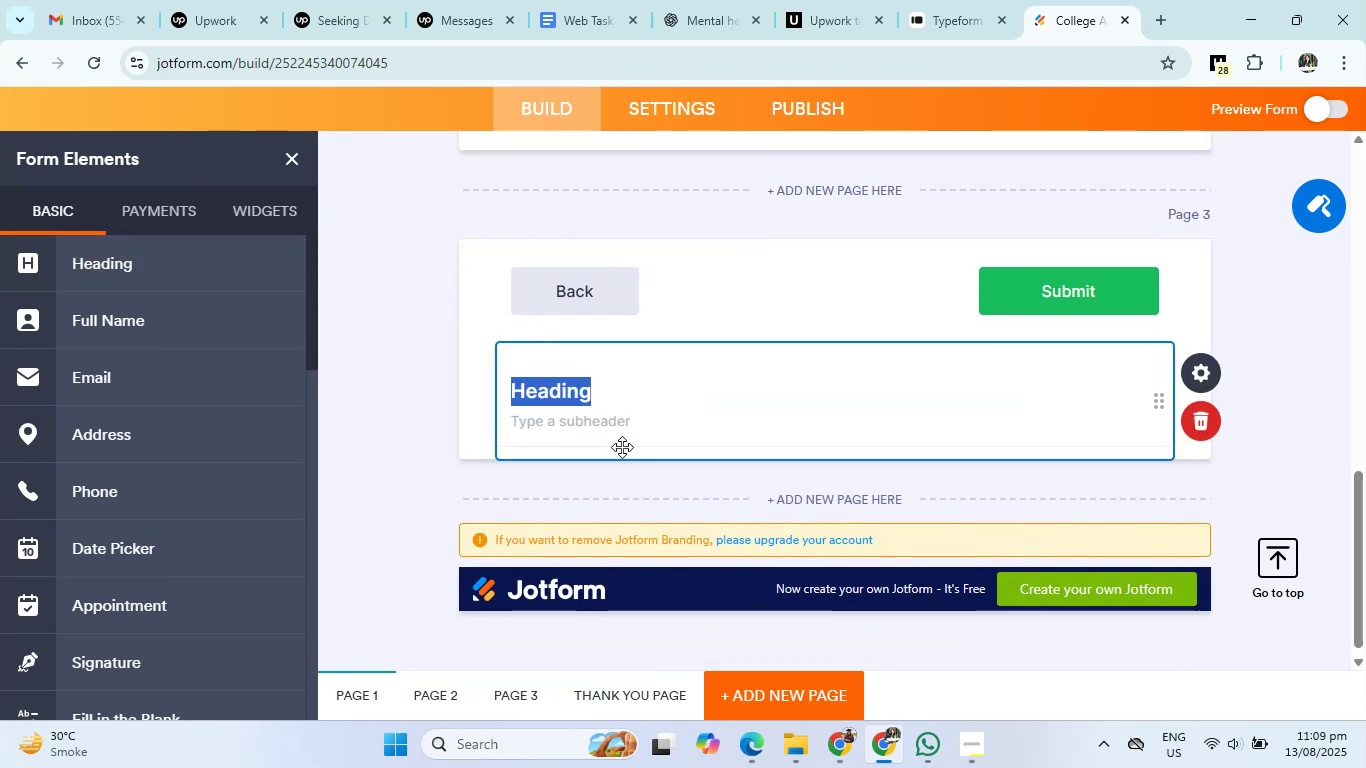 
left_click([607, 397])
 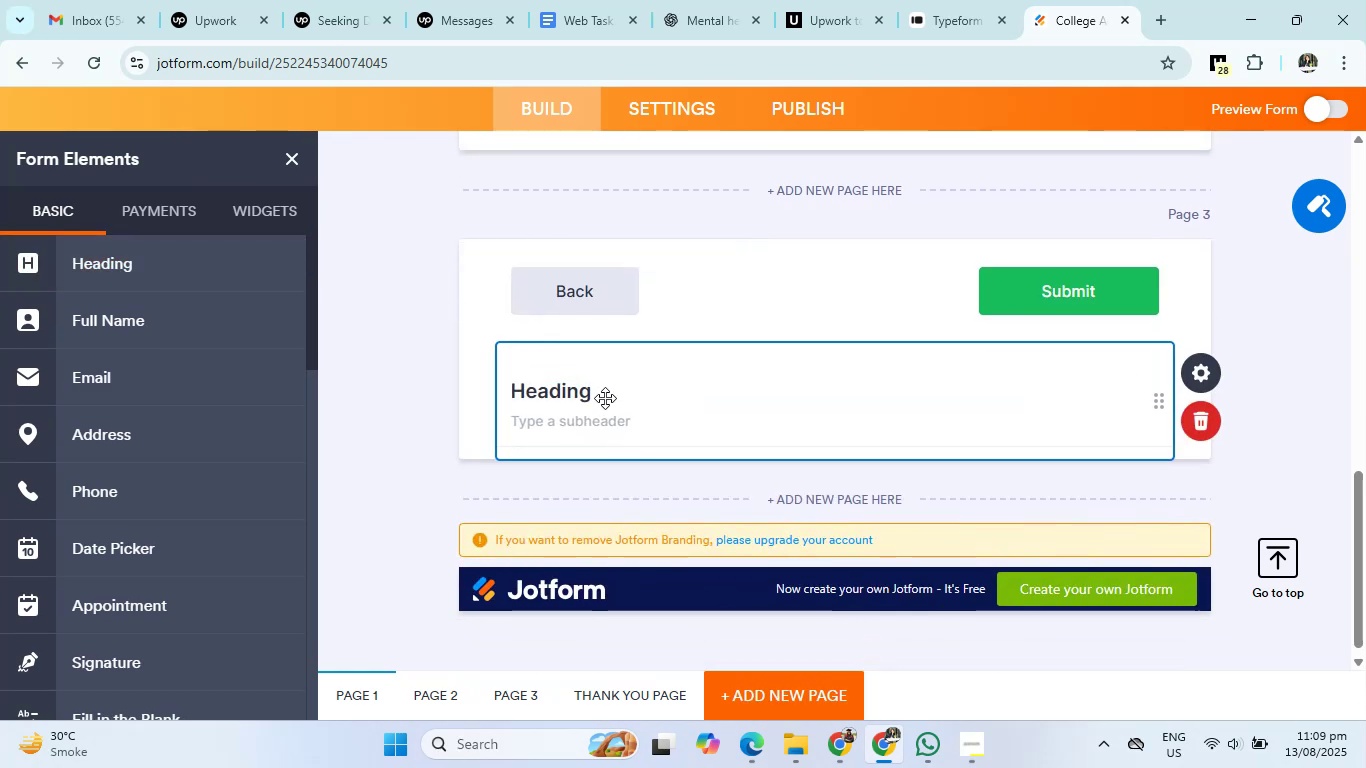 
left_click([580, 398])
 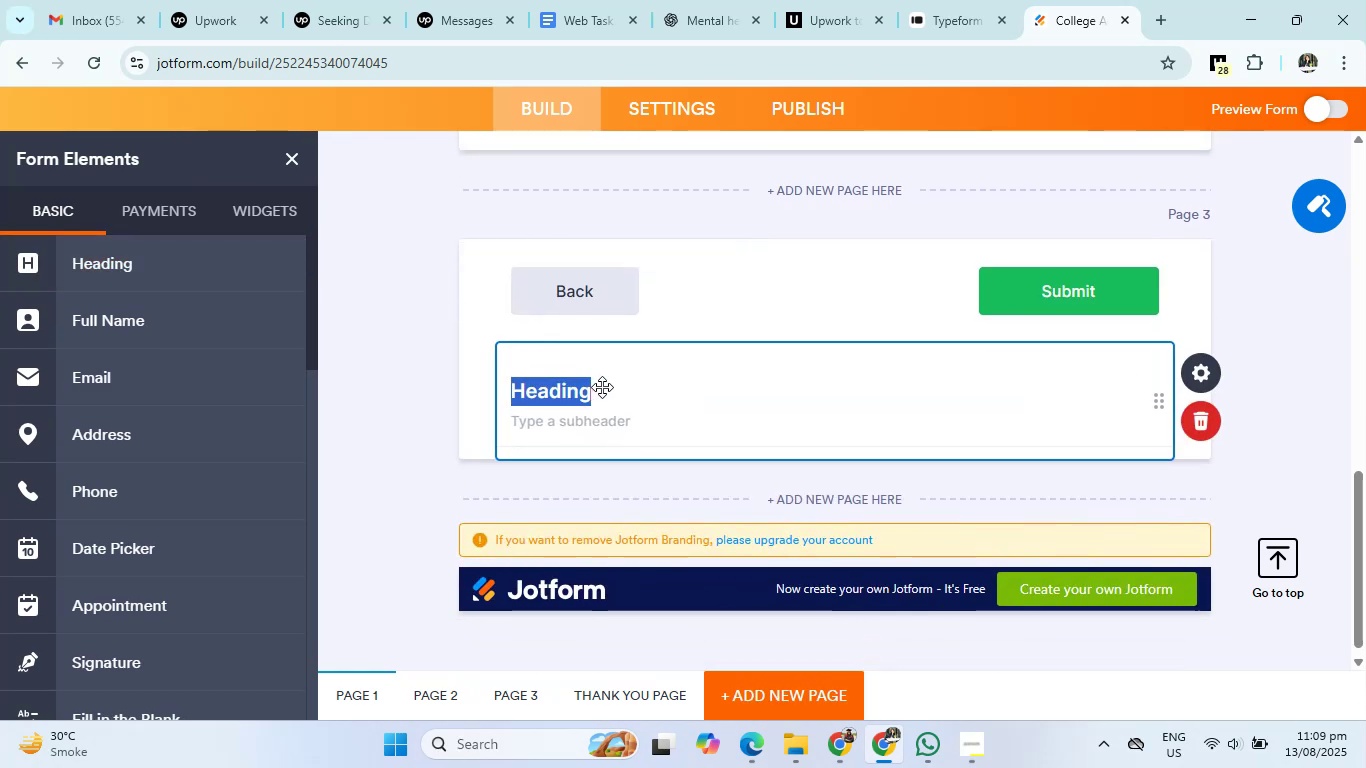 
key(Backspace)
type(Gender)
 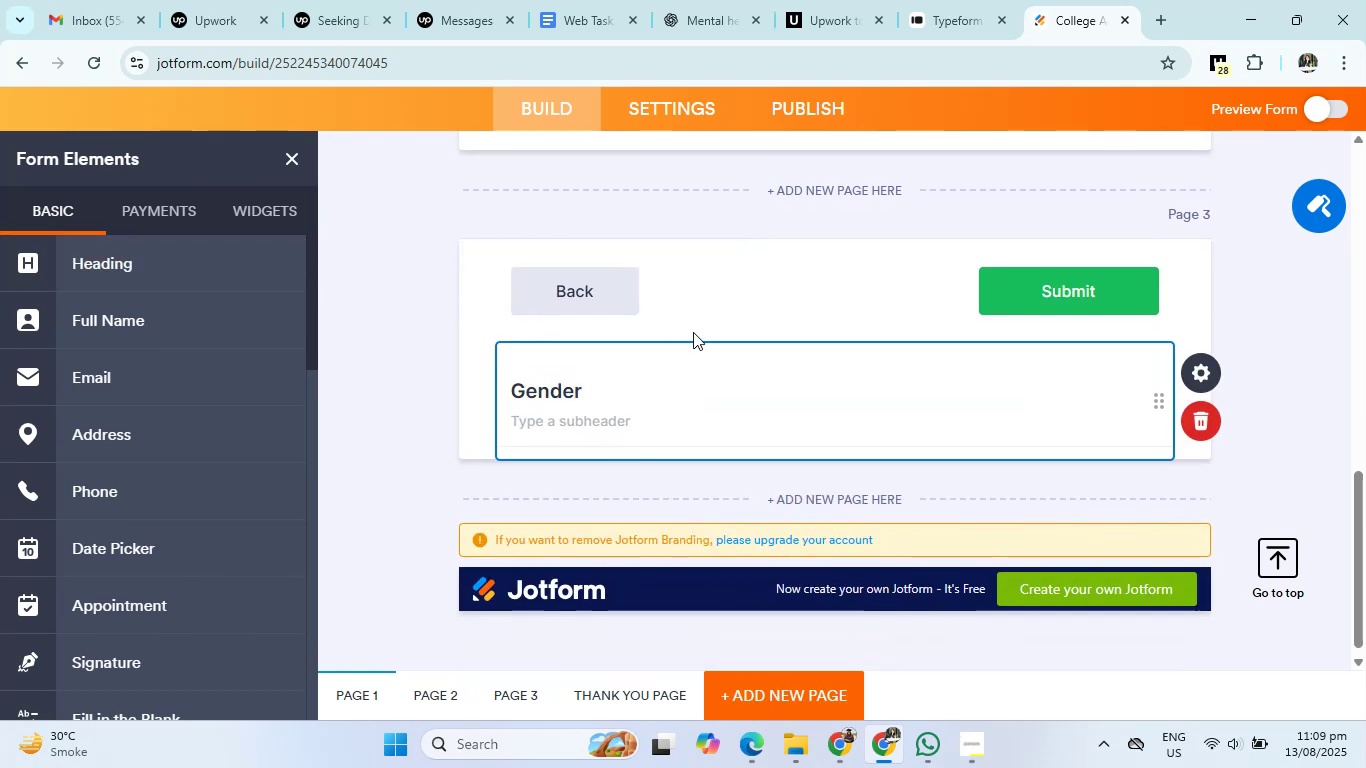 
left_click([720, 0])
 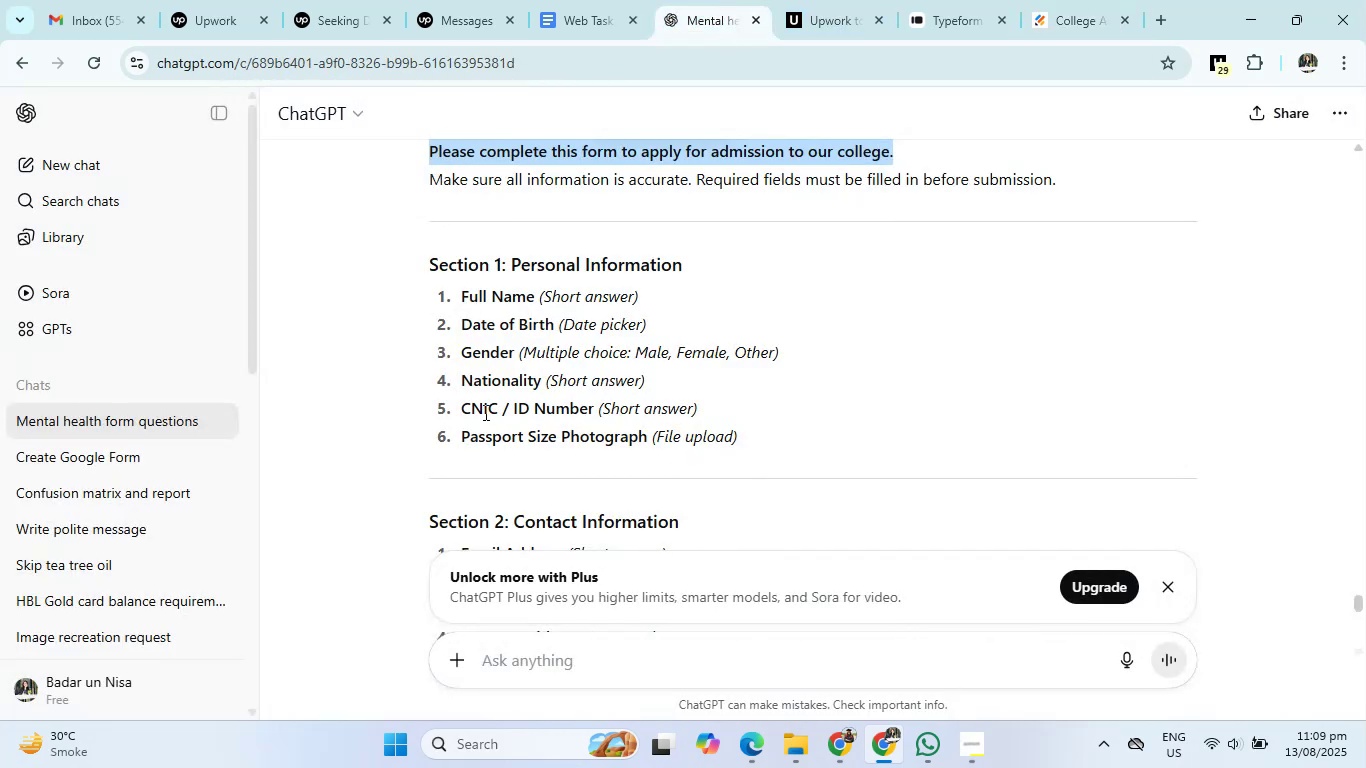 
wait(5.85)
 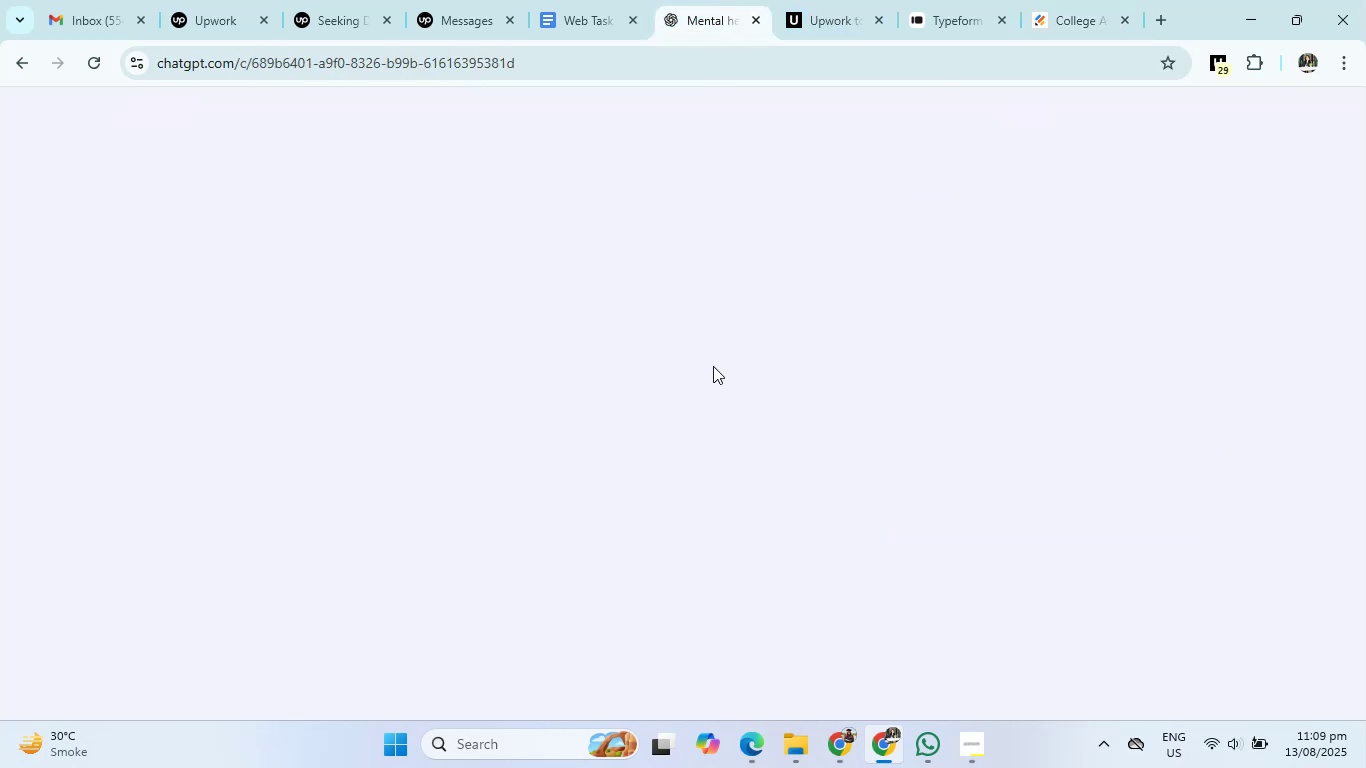 
left_click([1077, 11])
 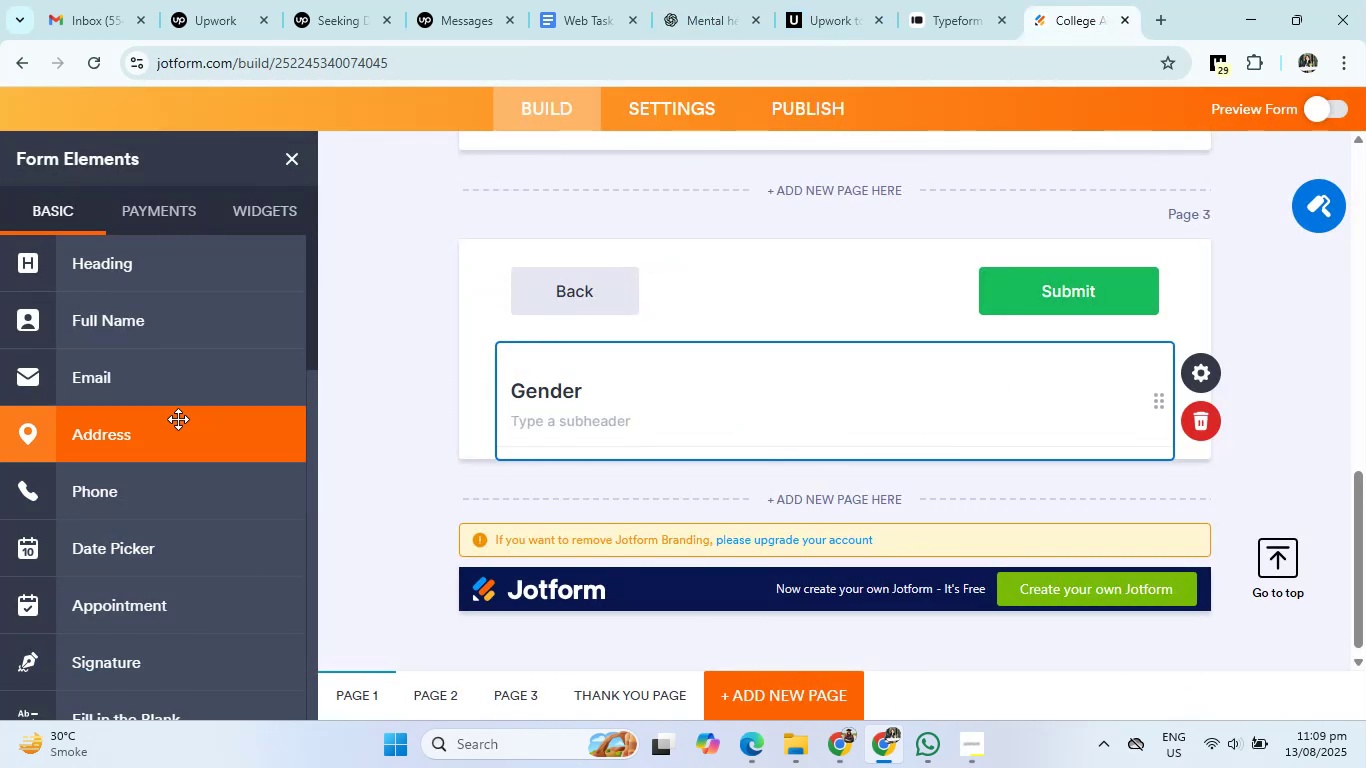 
scroll: coordinate [174, 441], scroll_direction: down, amount: 4.0
 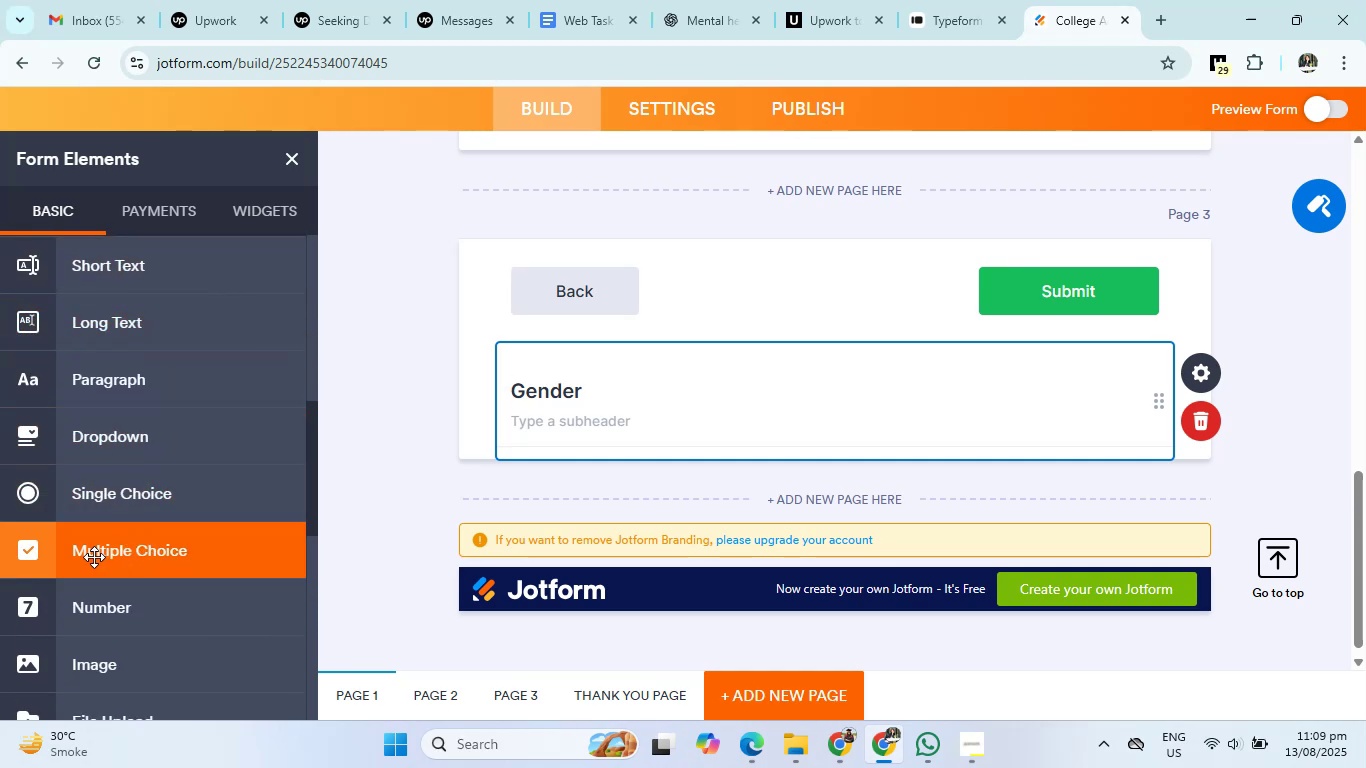 
left_click([94, 557])
 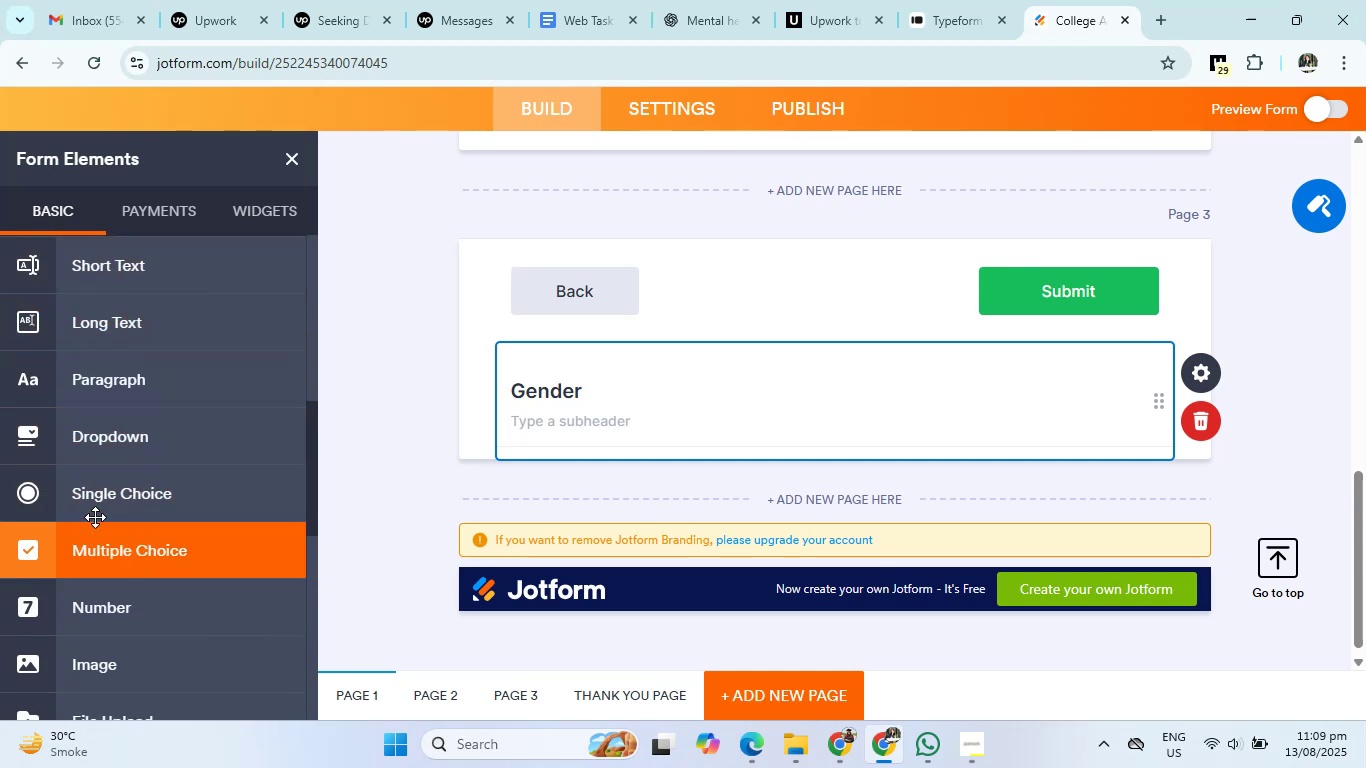 
left_click([96, 497])
 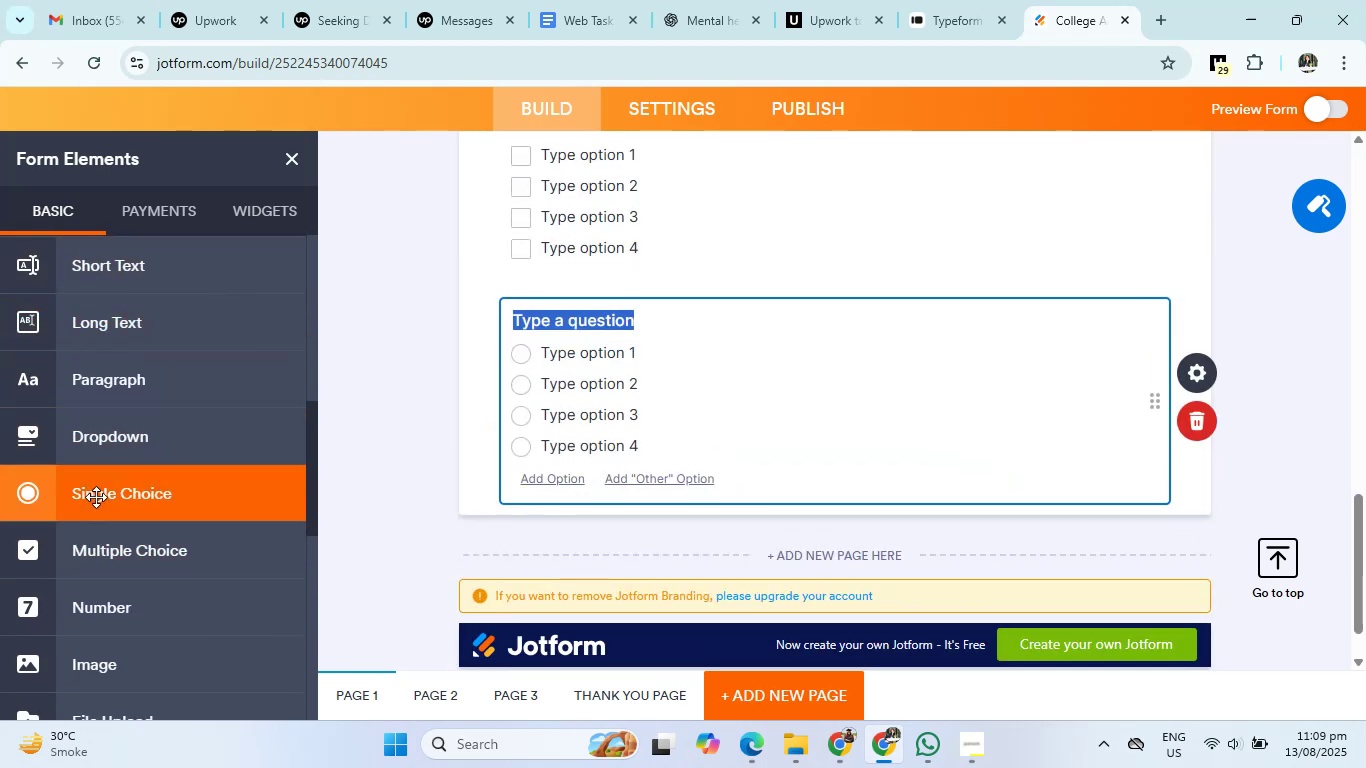 
scroll: coordinate [851, 440], scroll_direction: up, amount: 3.0
 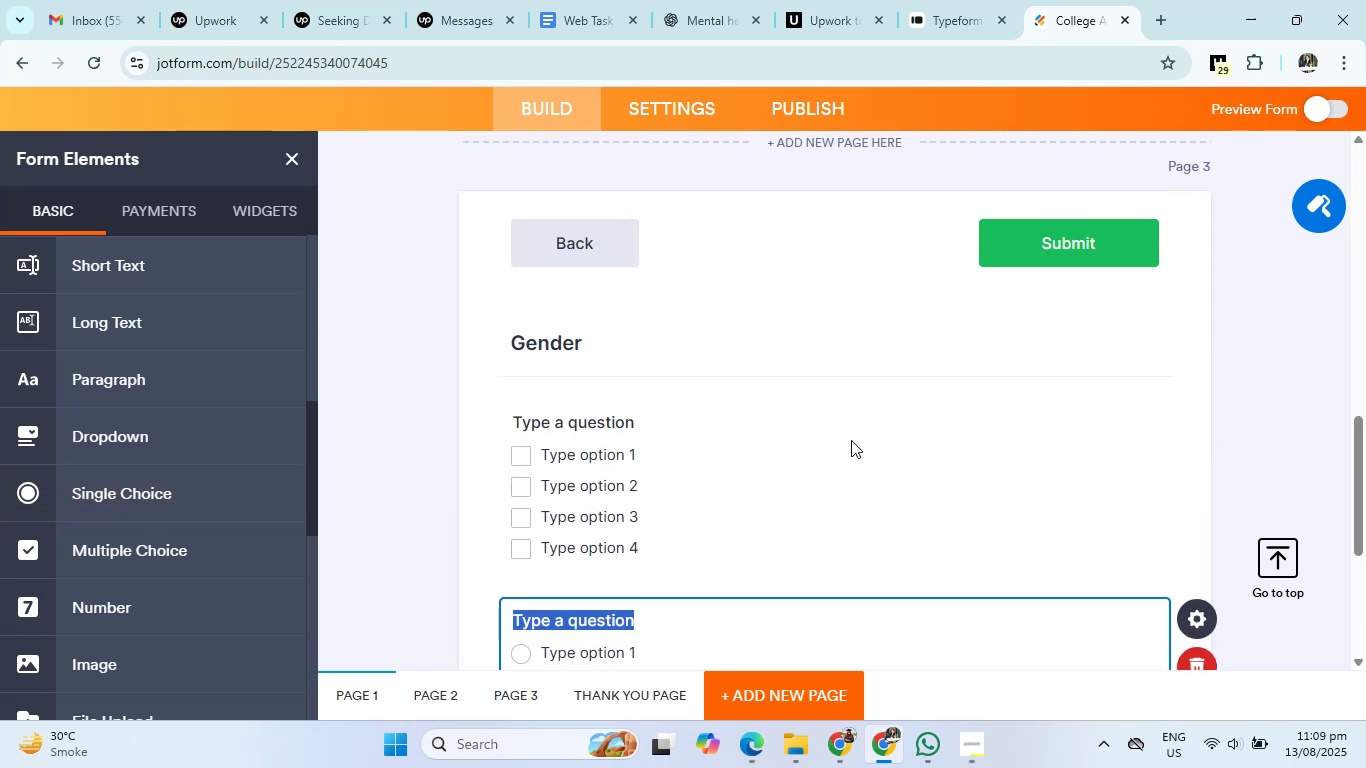 
left_click([833, 486])
 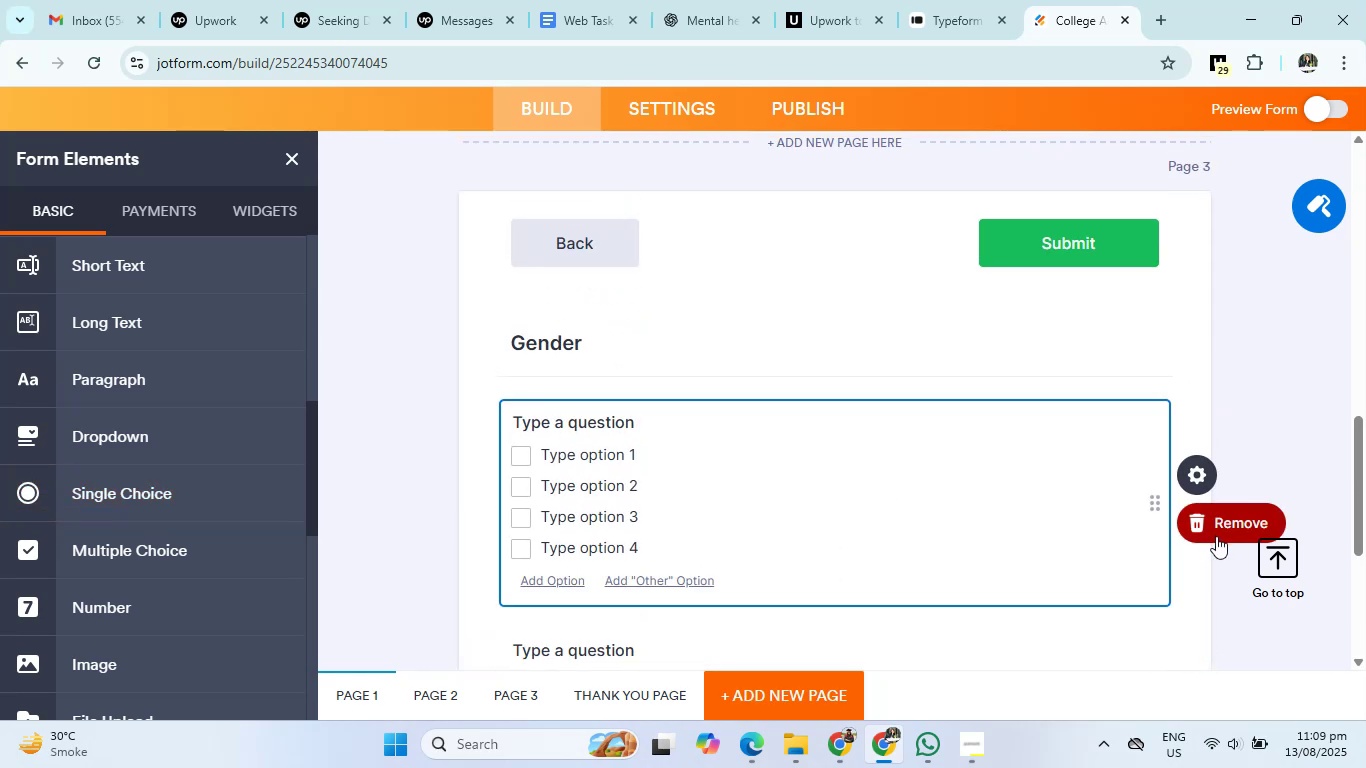 
left_click([1200, 532])
 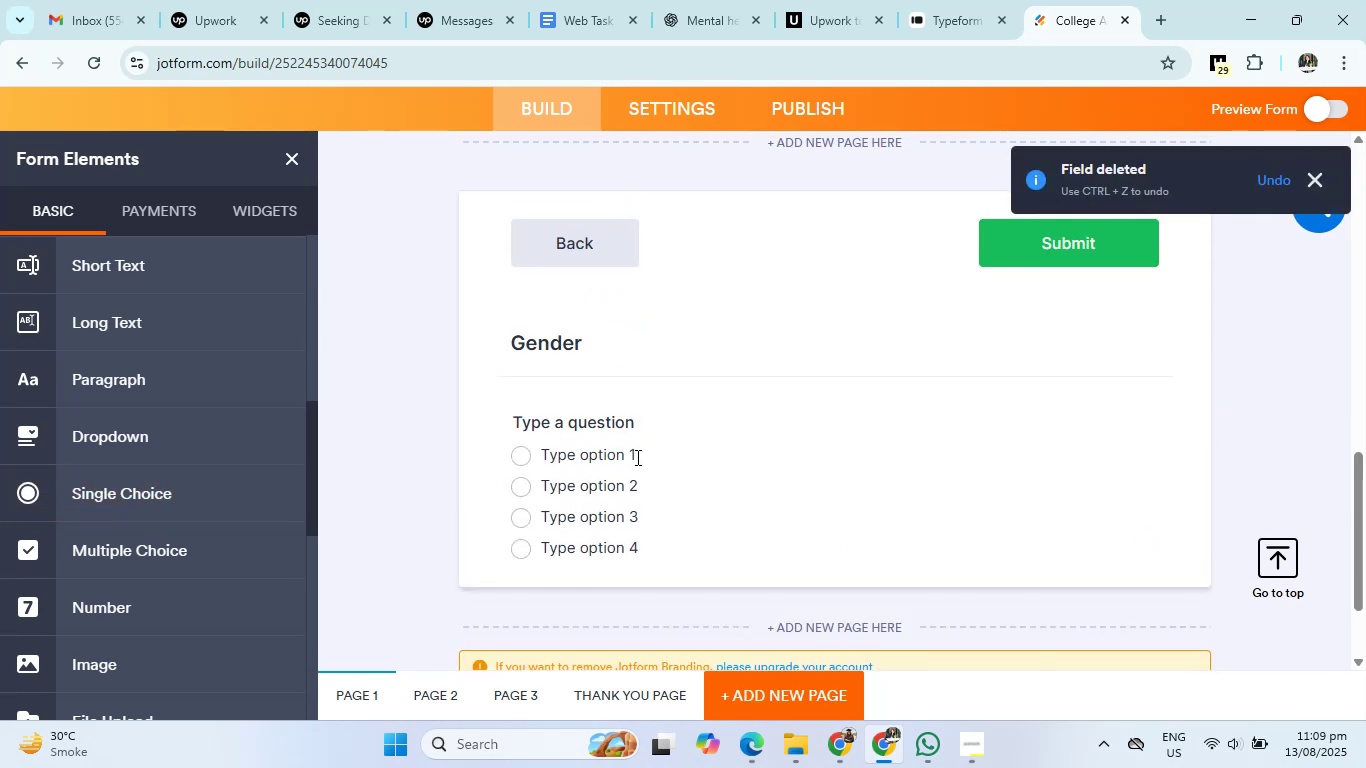 
left_click([636, 425])
 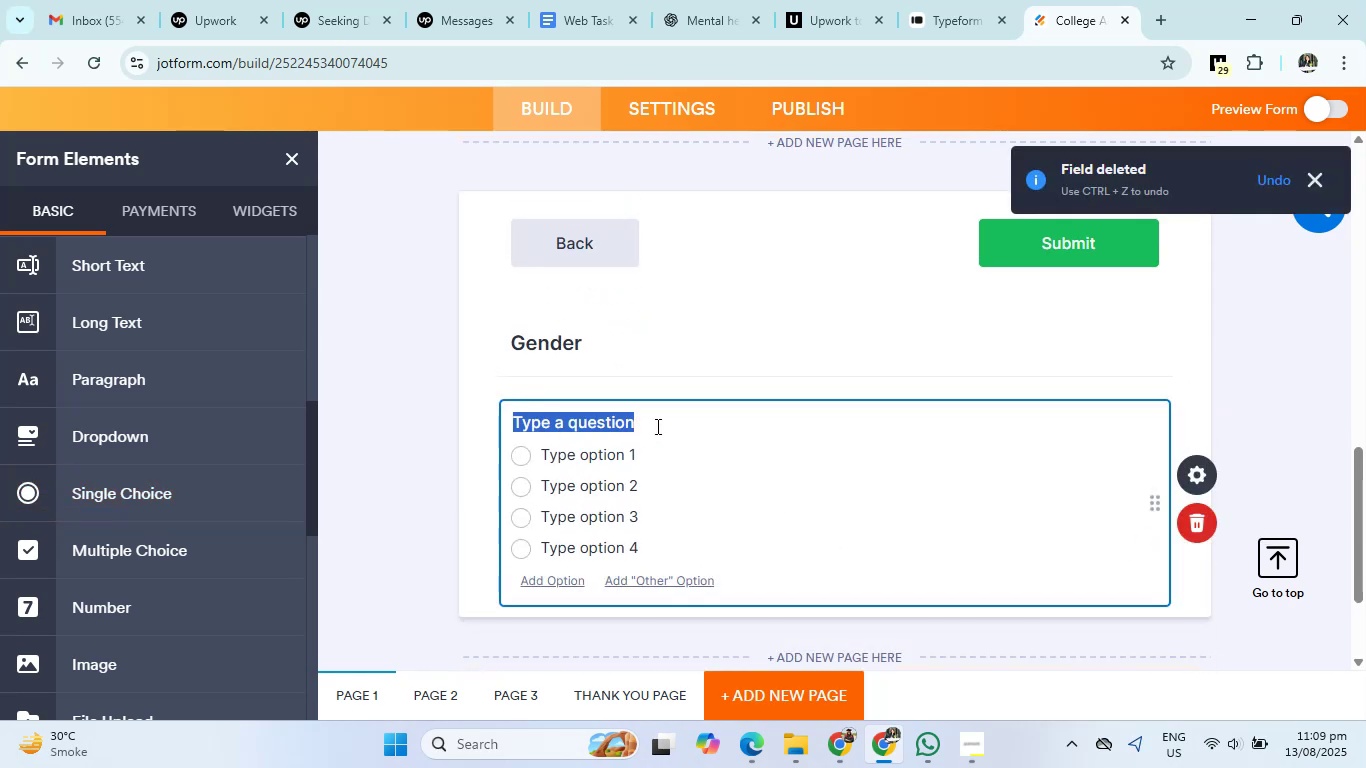 
key(Backspace)
type(Gender)
 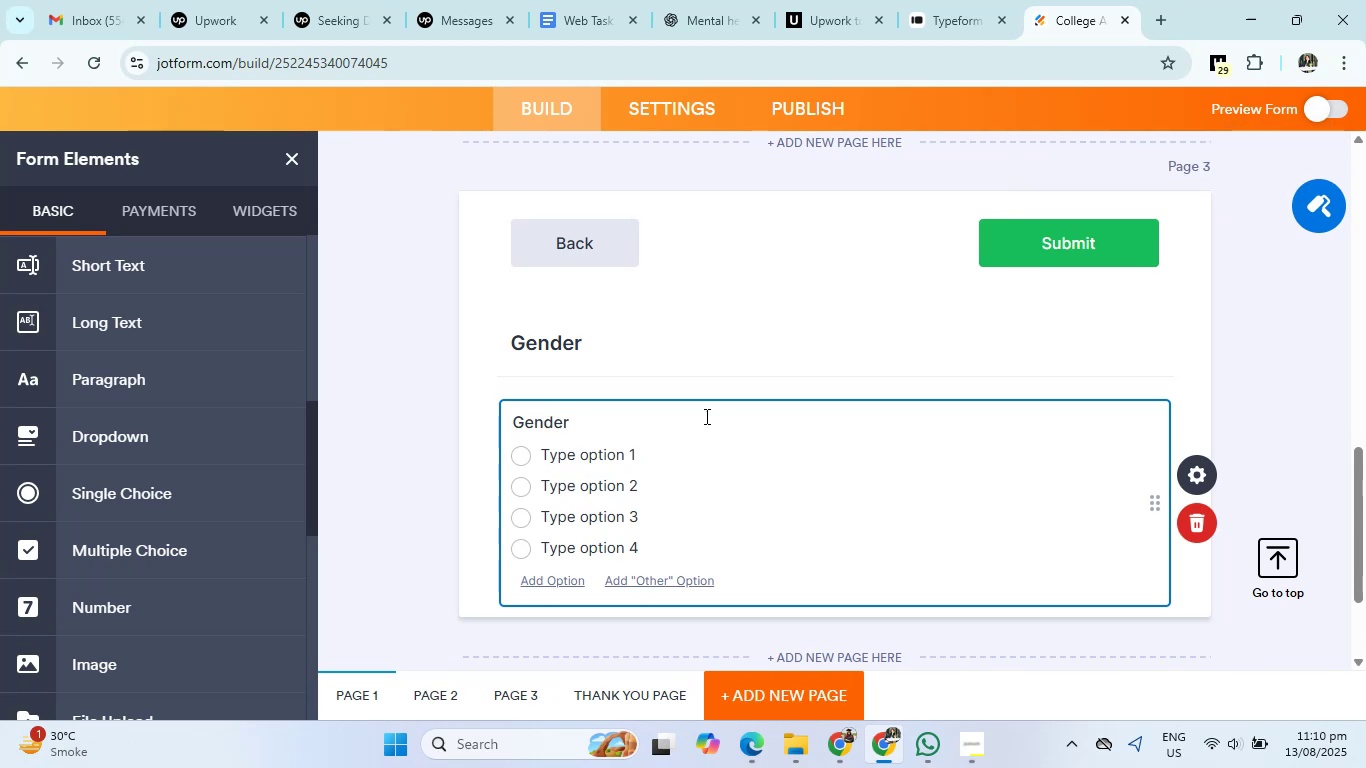 
left_click([753, 287])
 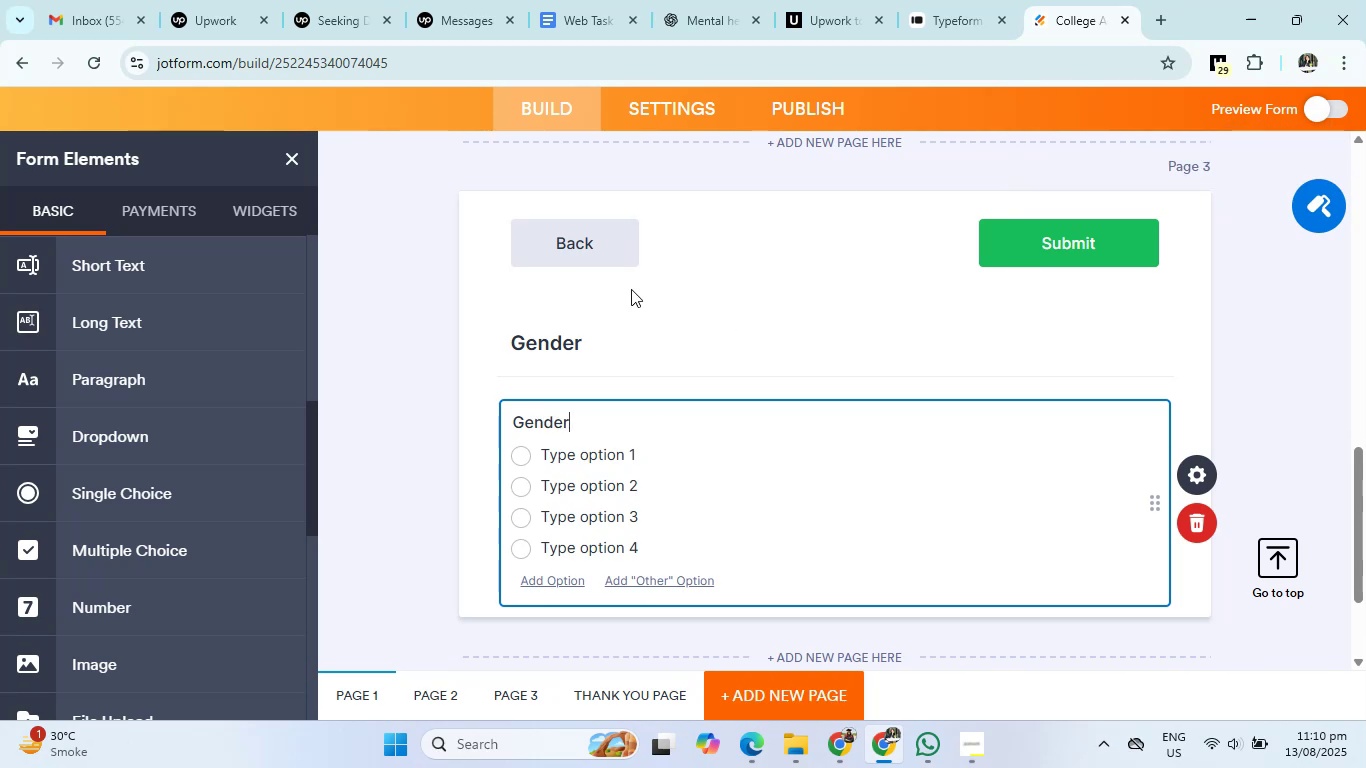 
left_click([518, 331])
 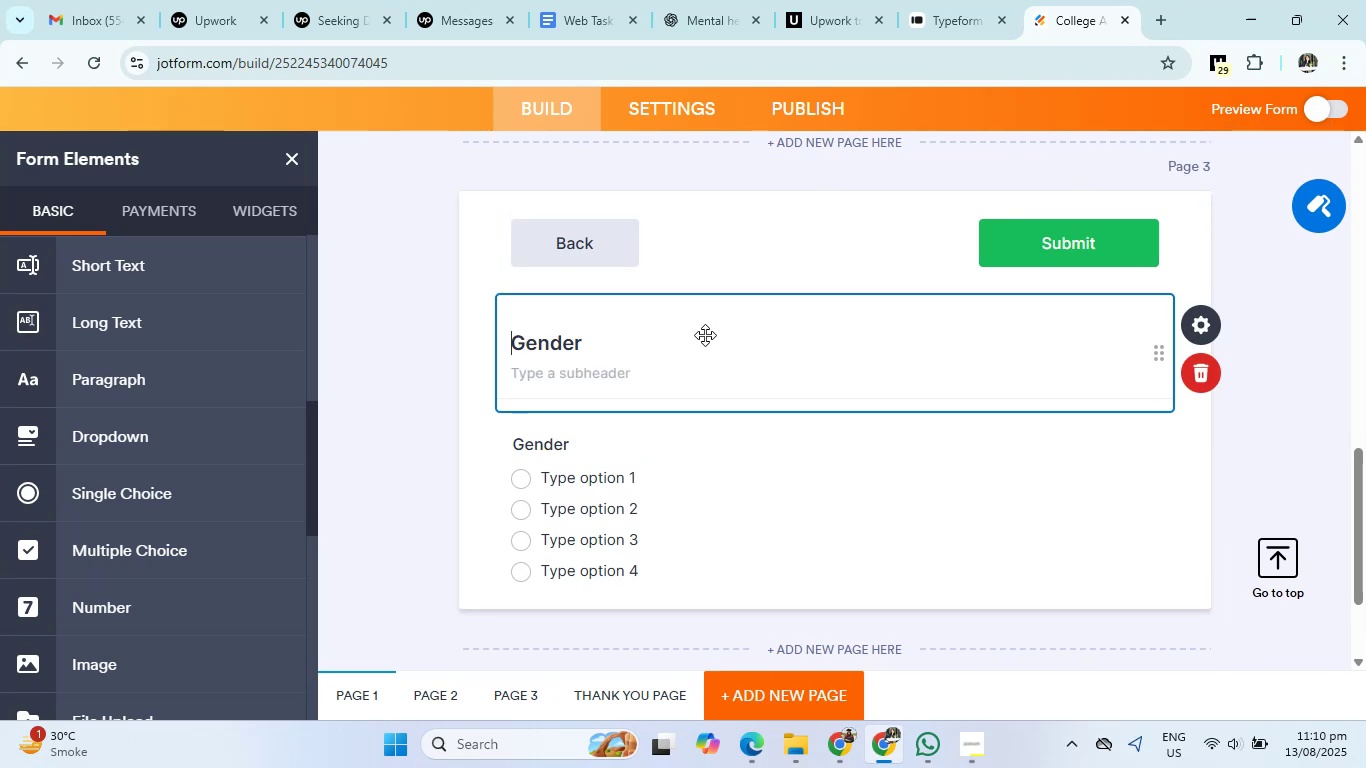 
left_click([1210, 371])
 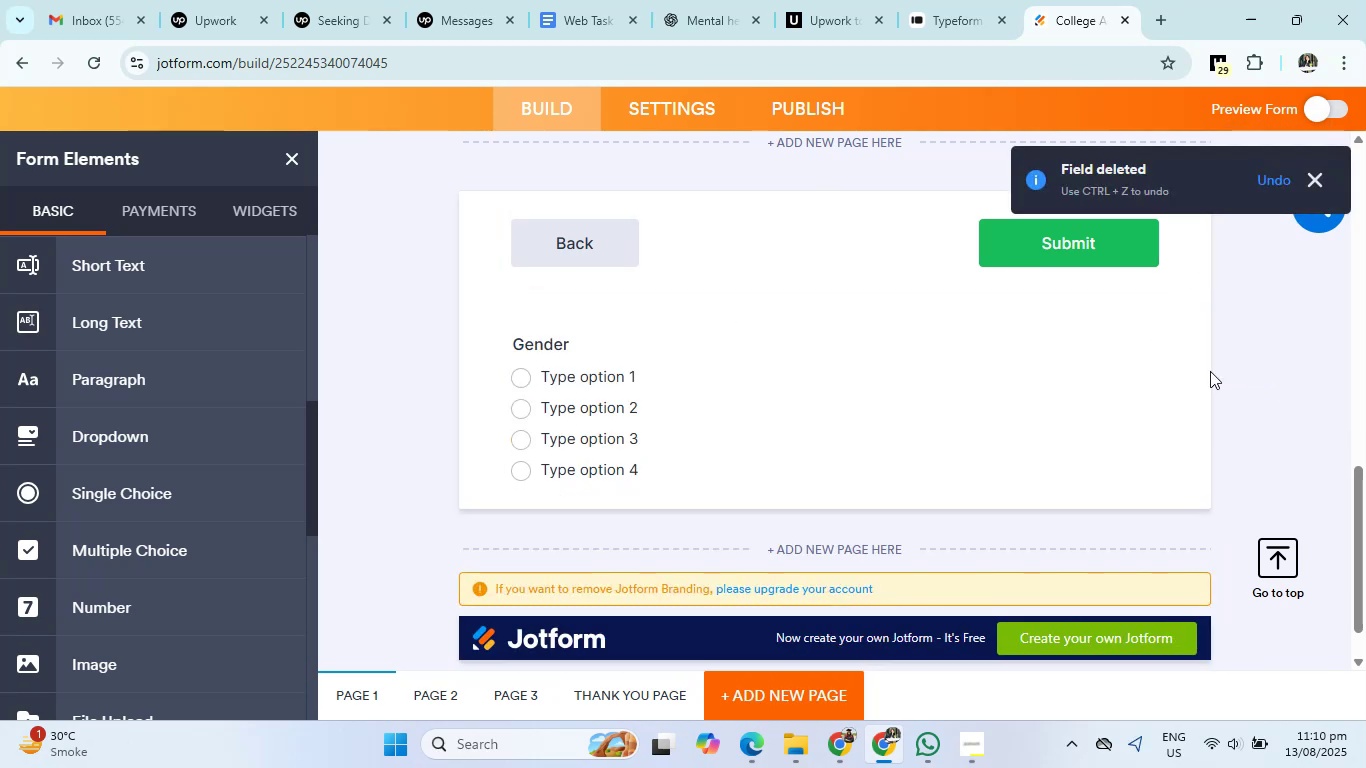 
left_click([1087, 262])
 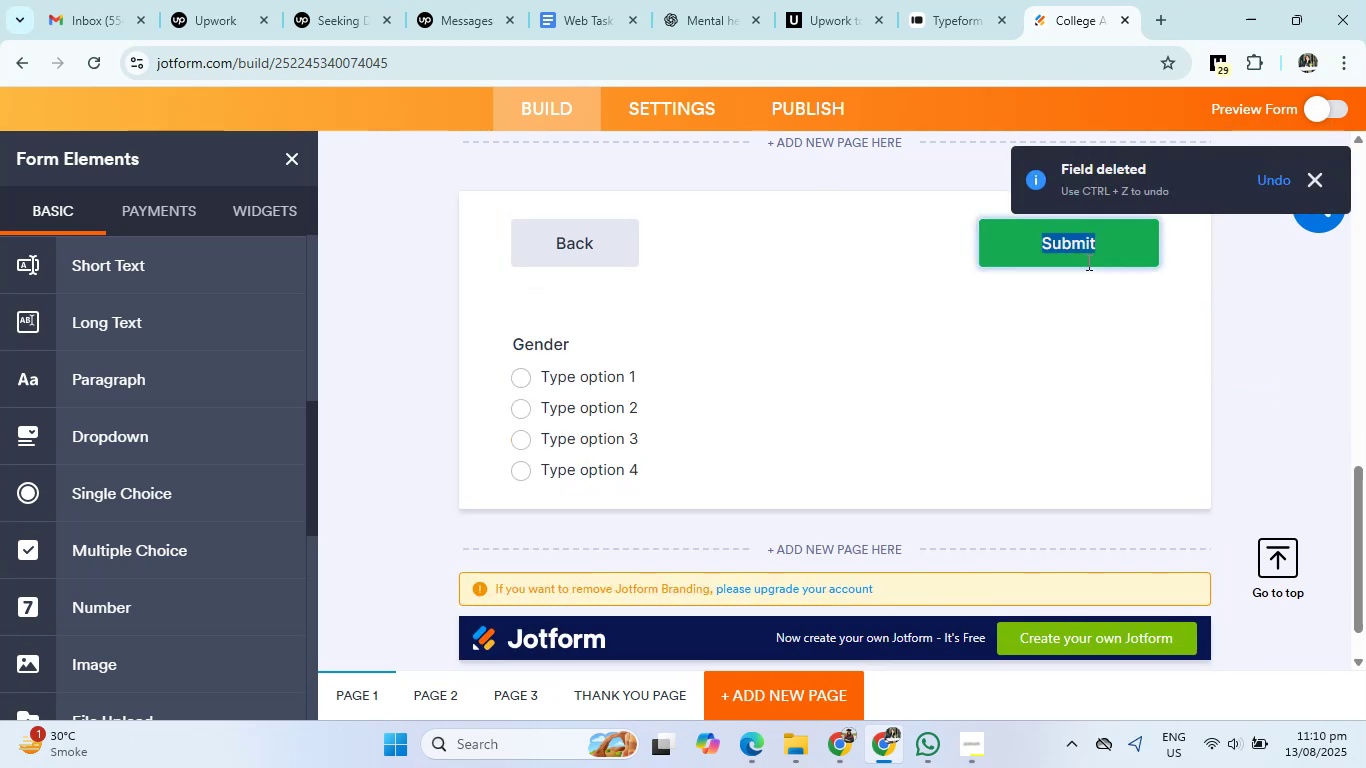 
scroll: coordinate [1064, 303], scroll_direction: up, amount: 3.0
 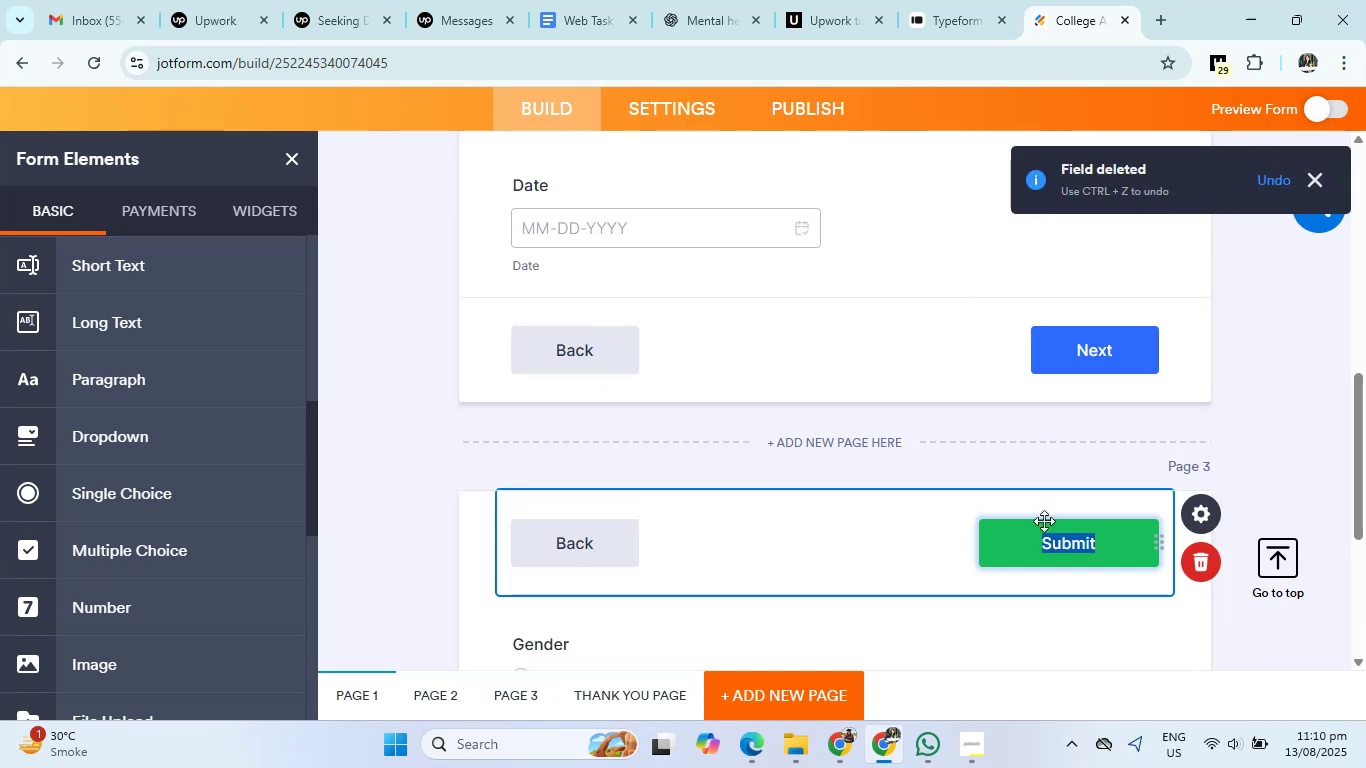 
left_click([1200, 561])
 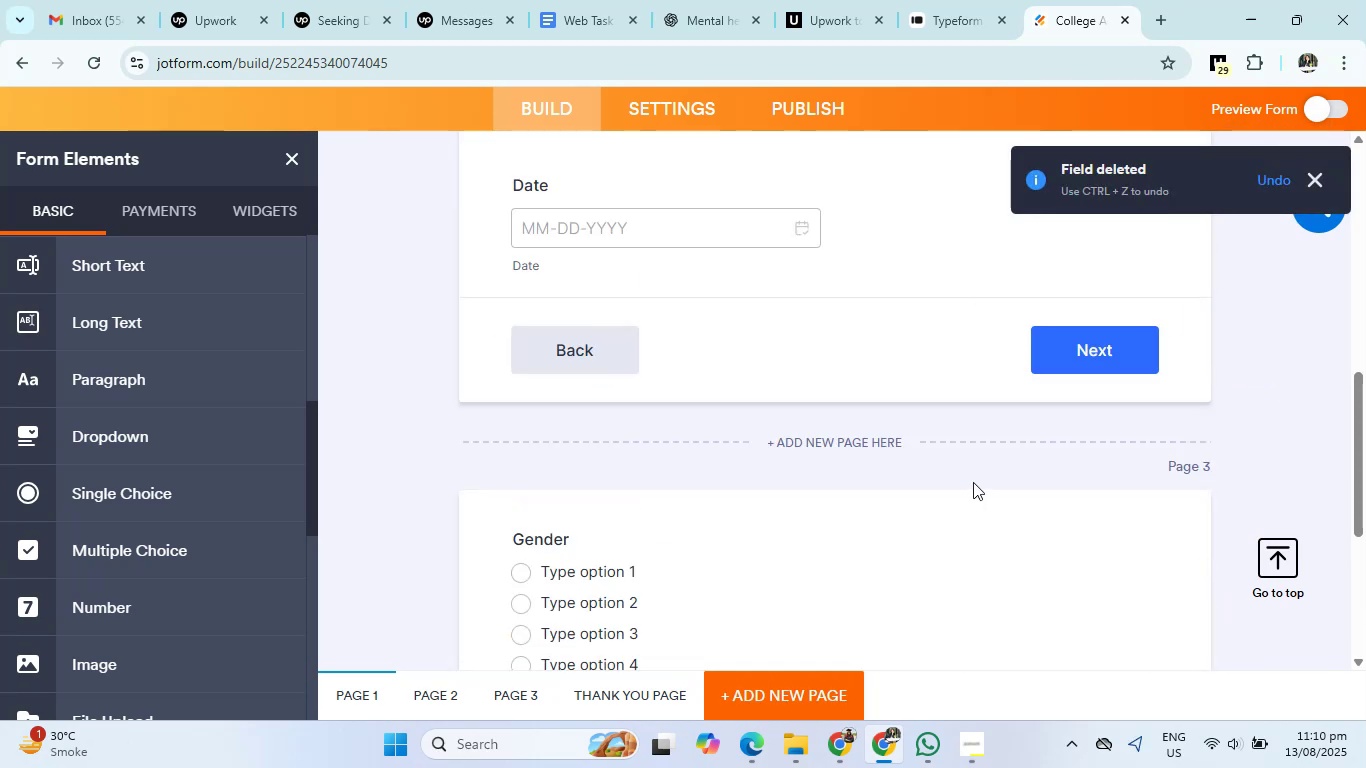 
left_click([617, 362])
 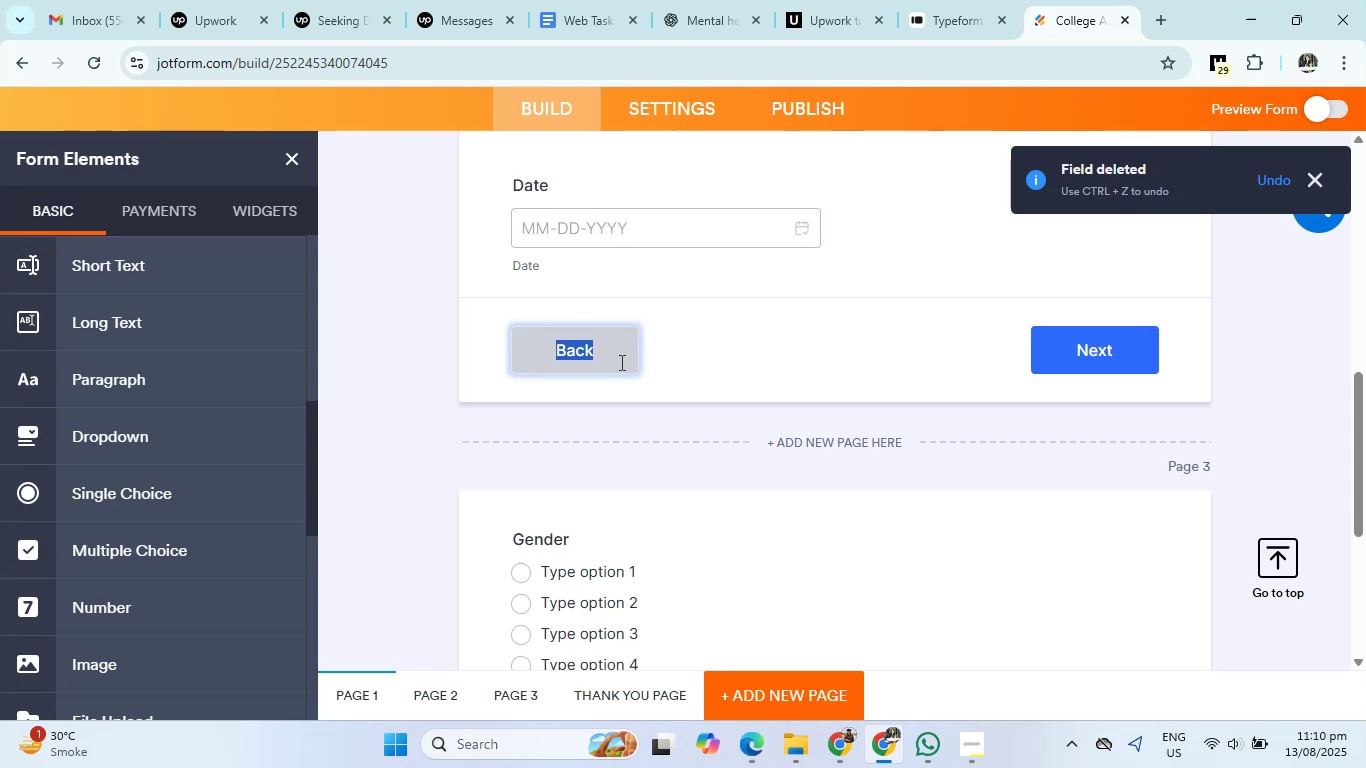 
left_click([684, 361])
 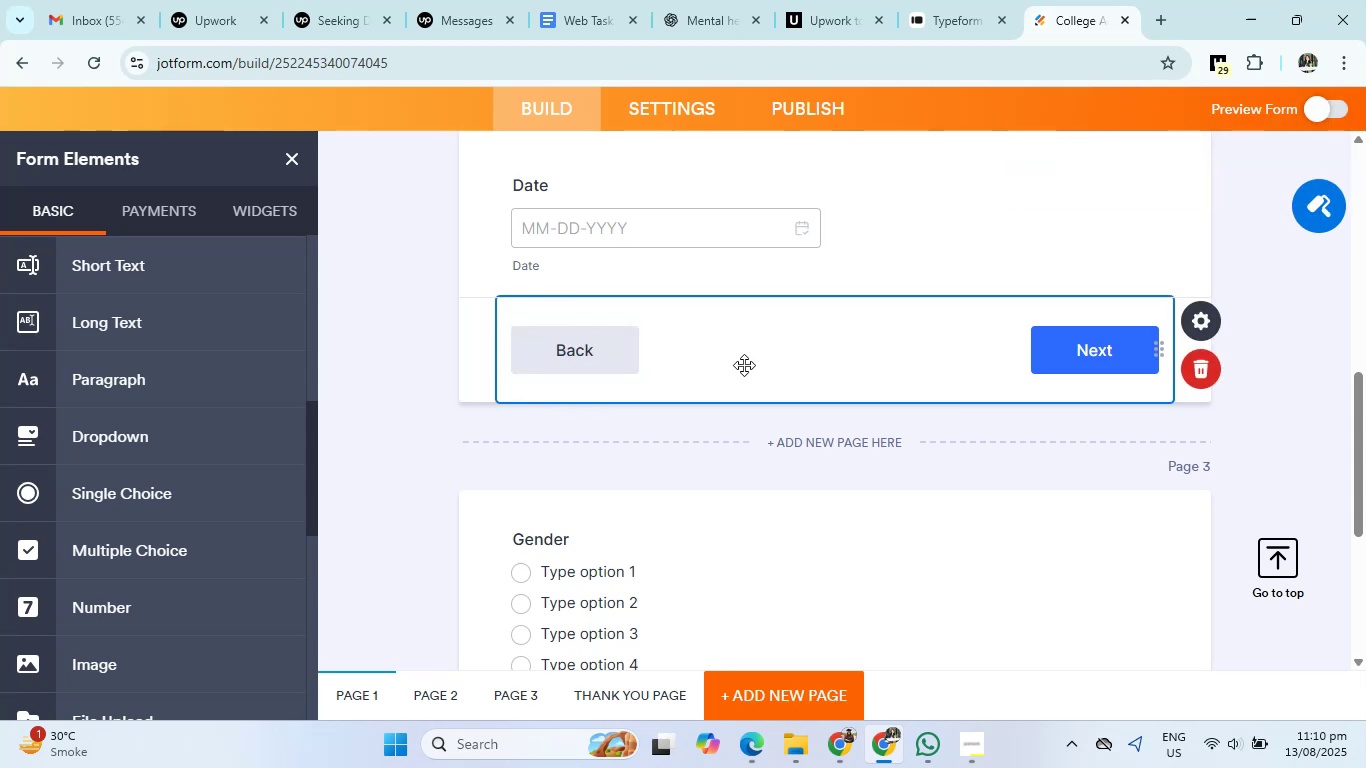 
left_click([1193, 378])
 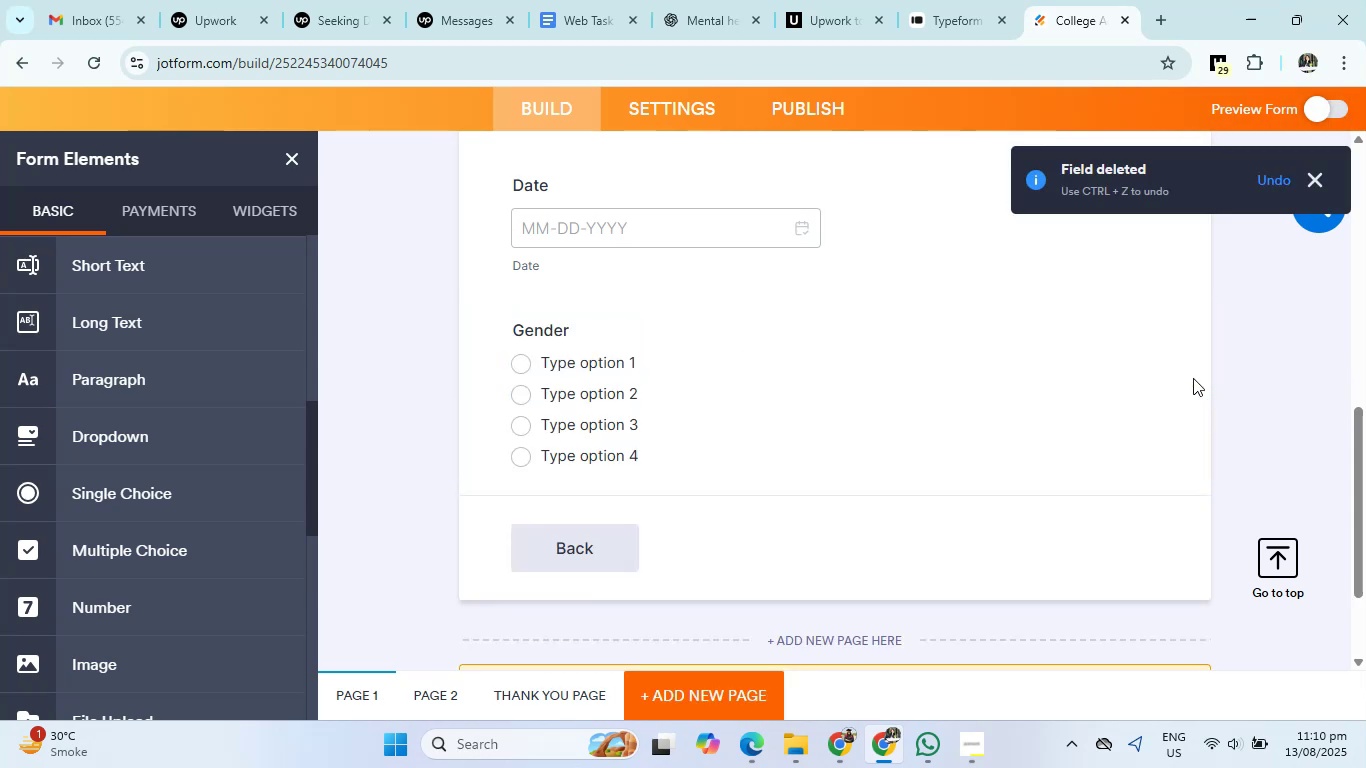 
scroll: coordinate [1071, 421], scroll_direction: up, amount: 8.0
 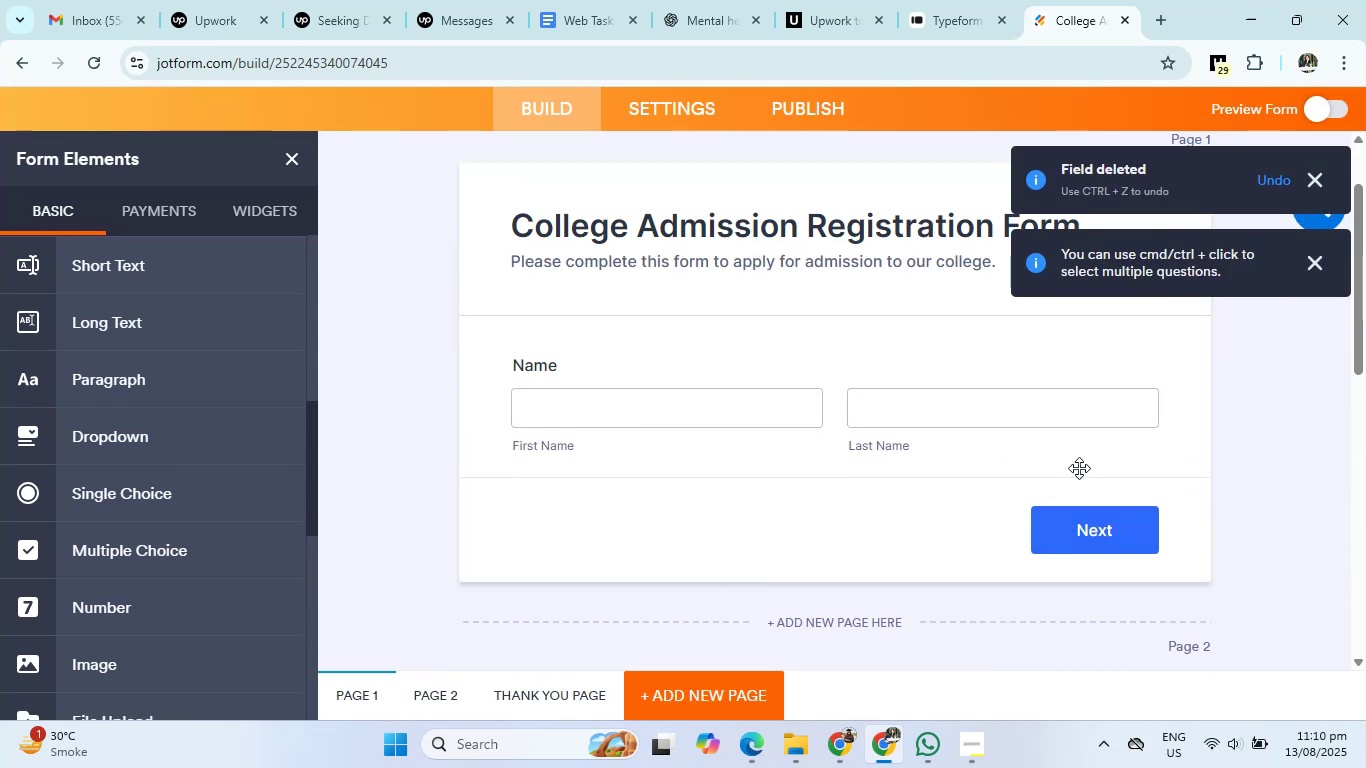 
left_click([975, 522])
 